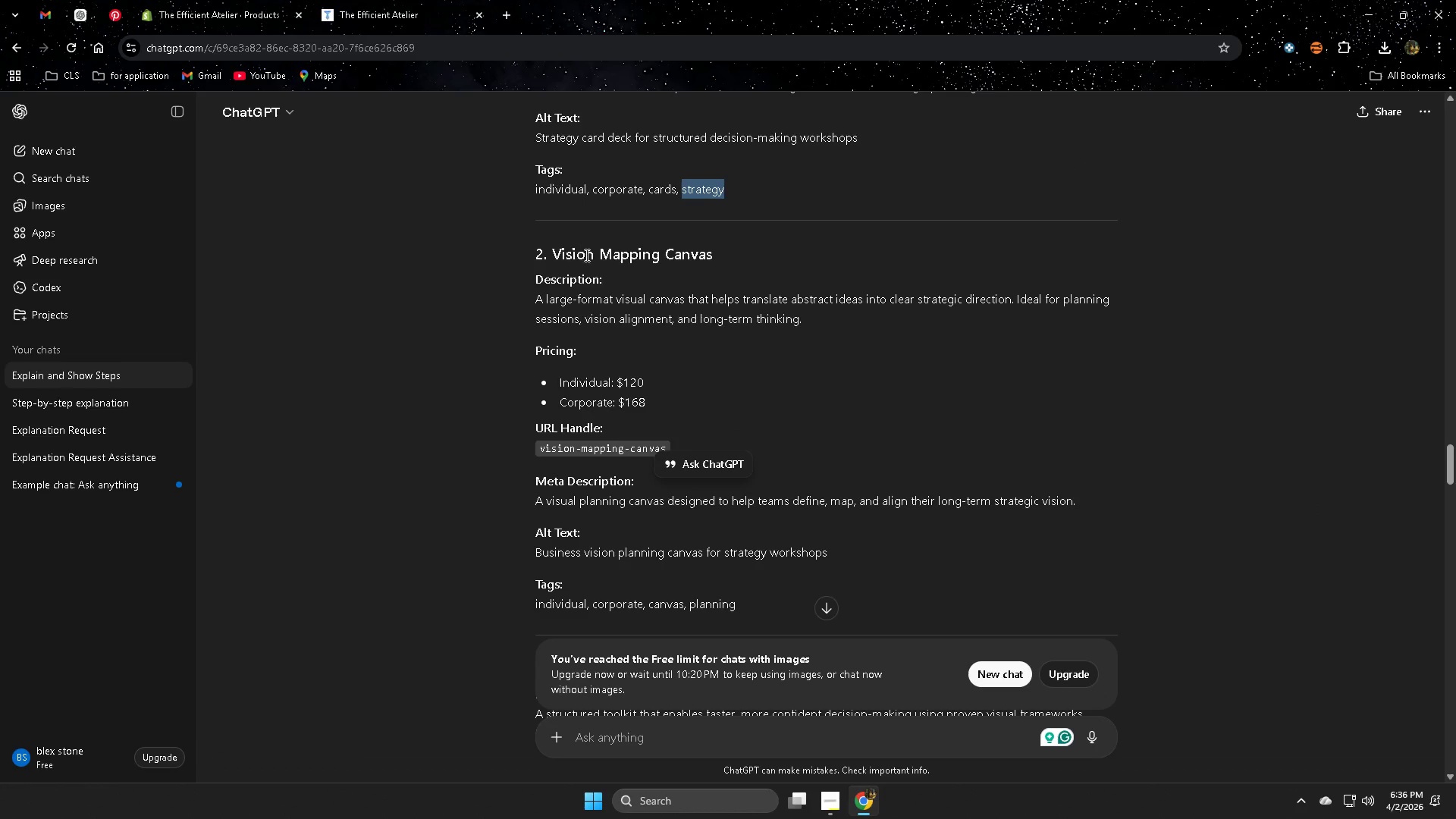 
left_click([582, 256])
 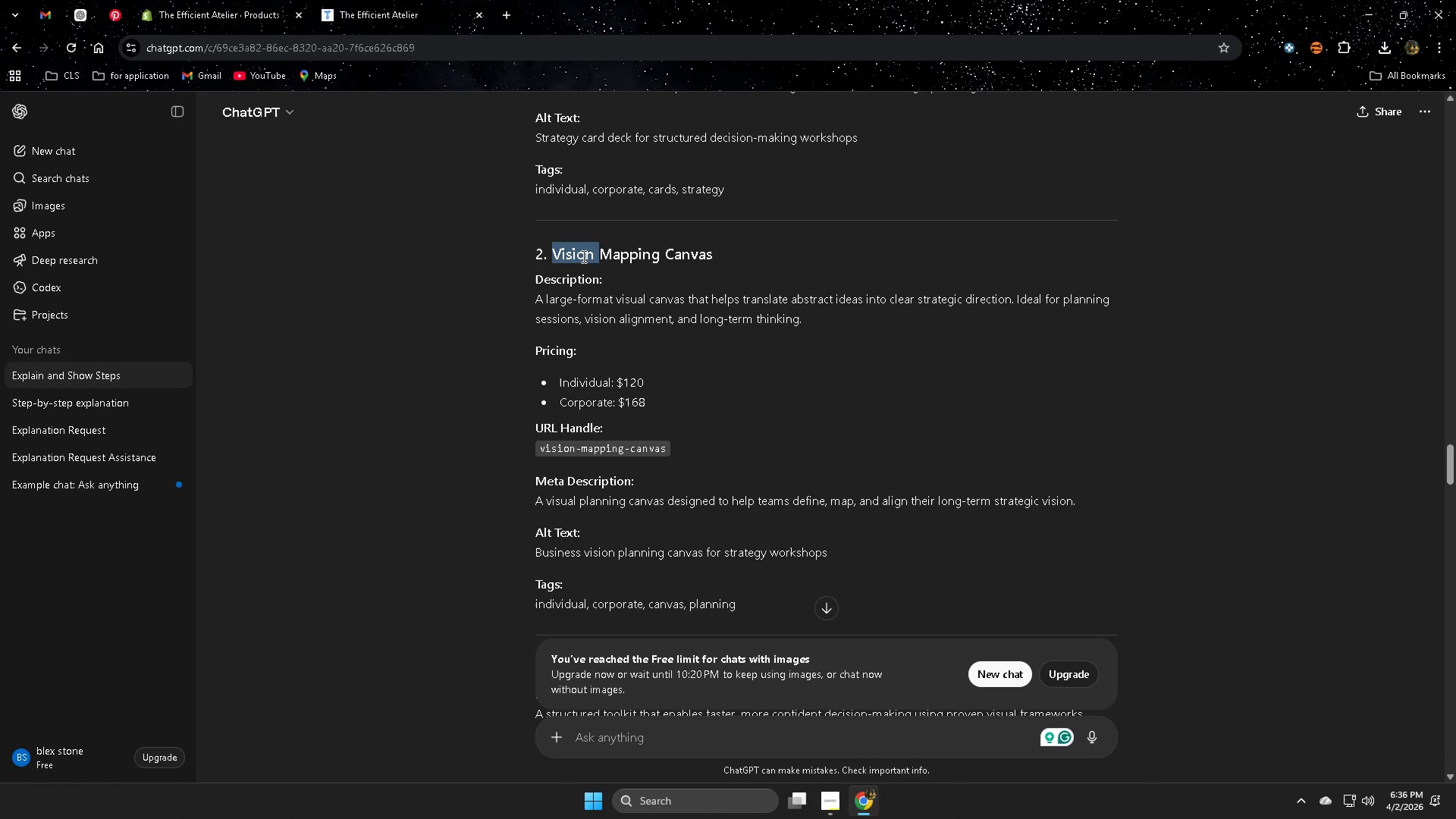 
left_click_drag(start_coordinate=[582, 256], to_coordinate=[682, 257])
 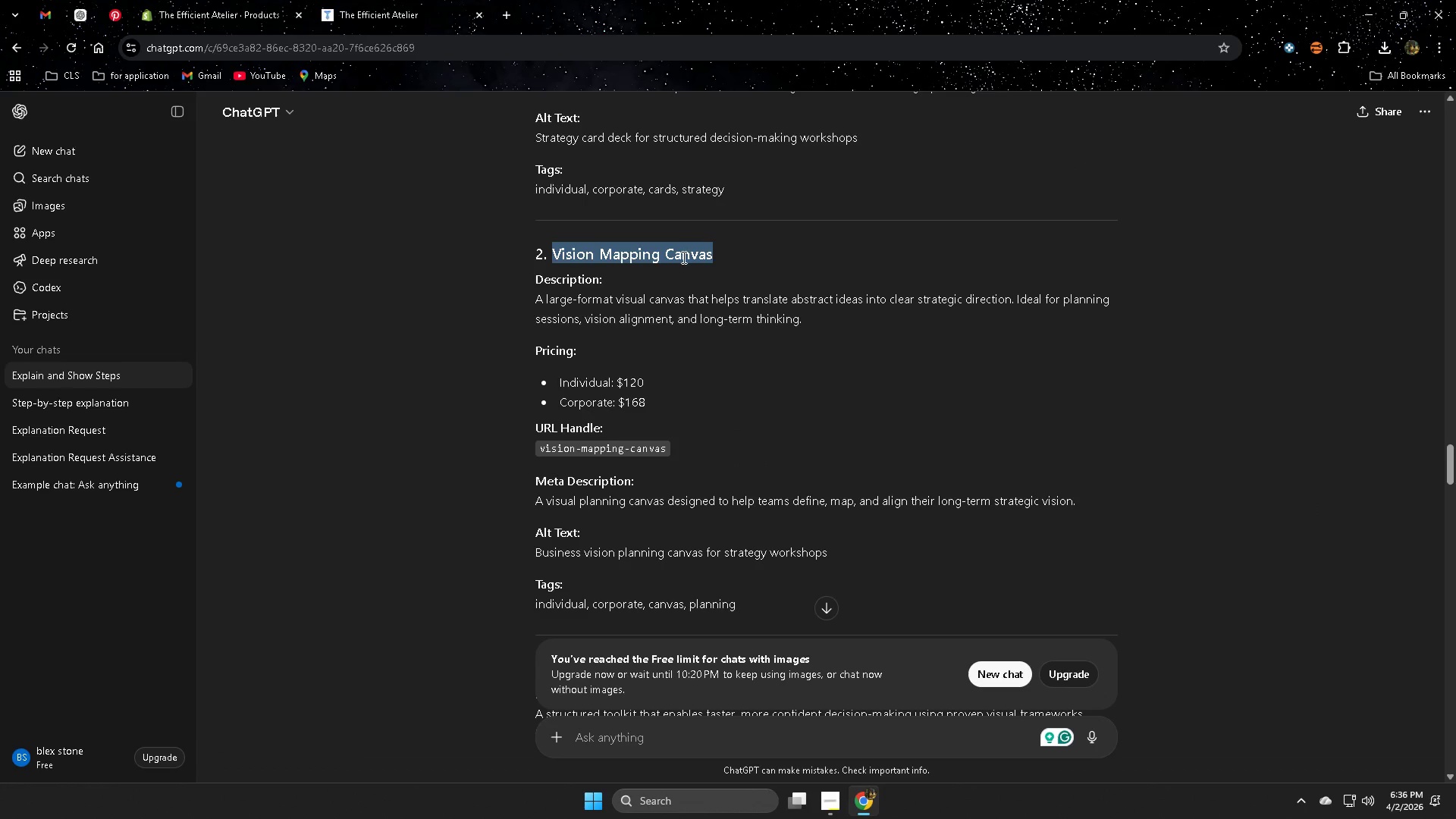 
key(Control+ControlLeft)
 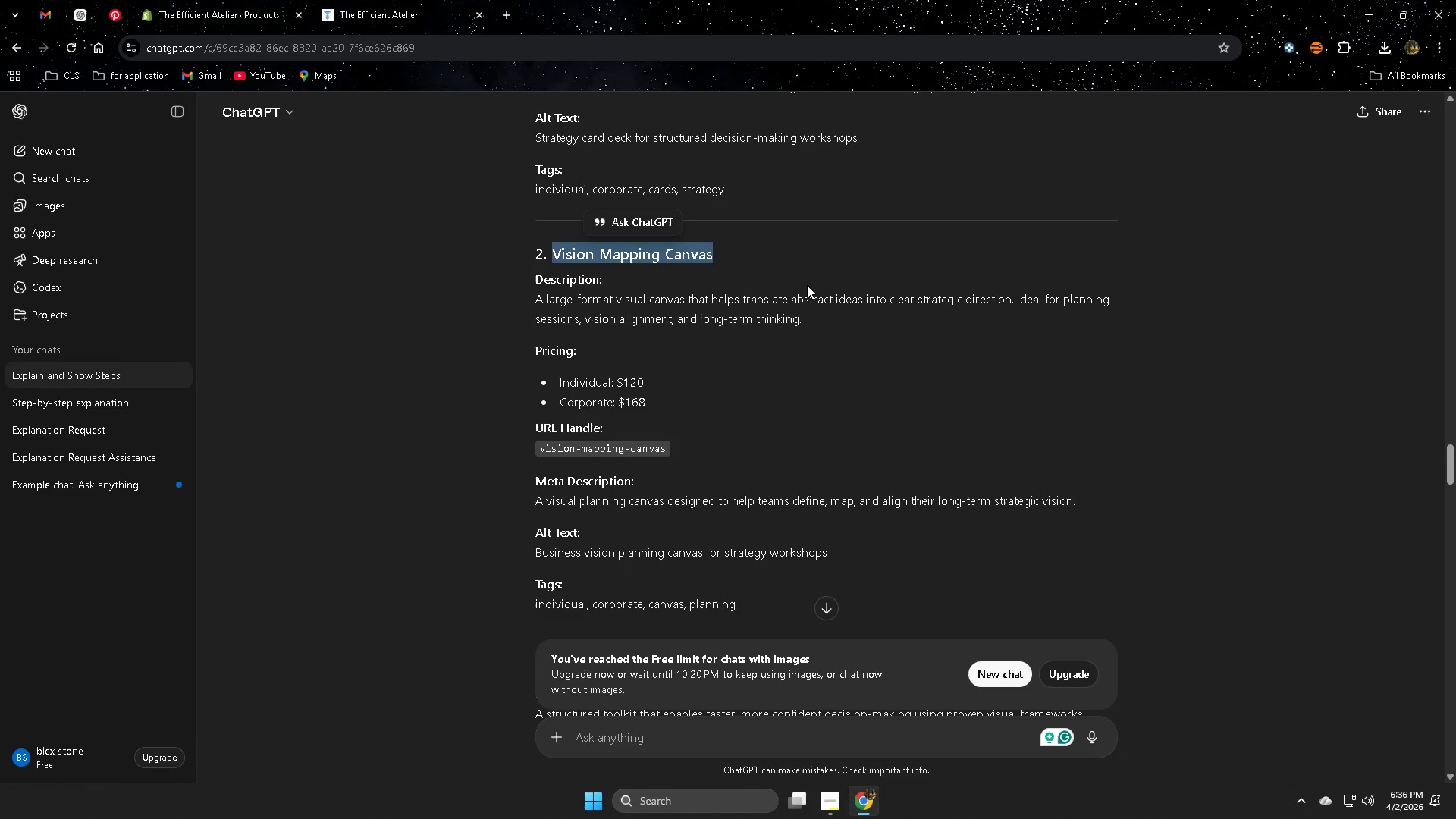 
key(Control+C)
 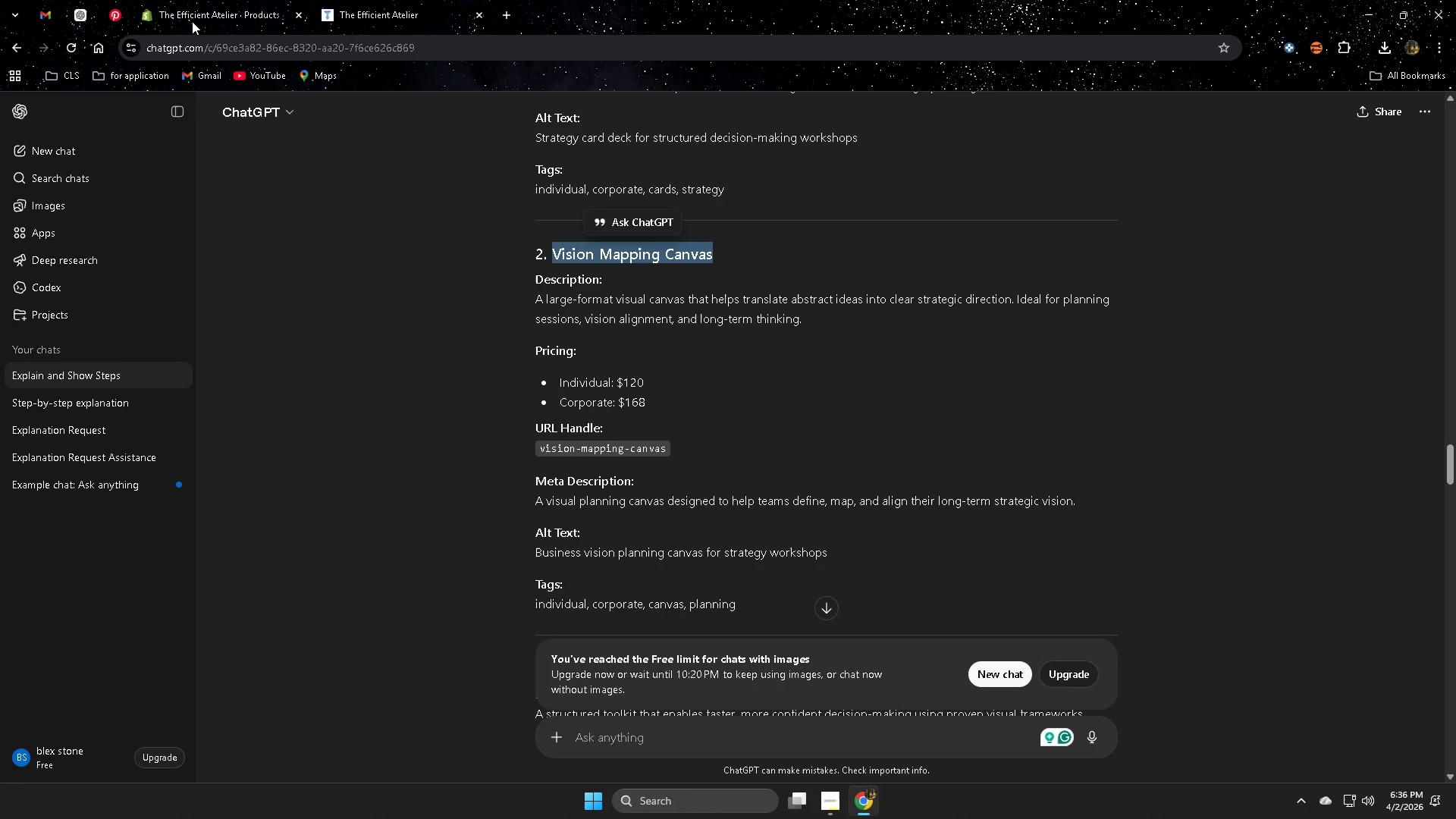 
left_click_drag(start_coordinate=[170, 0], to_coordinate=[174, 0])
 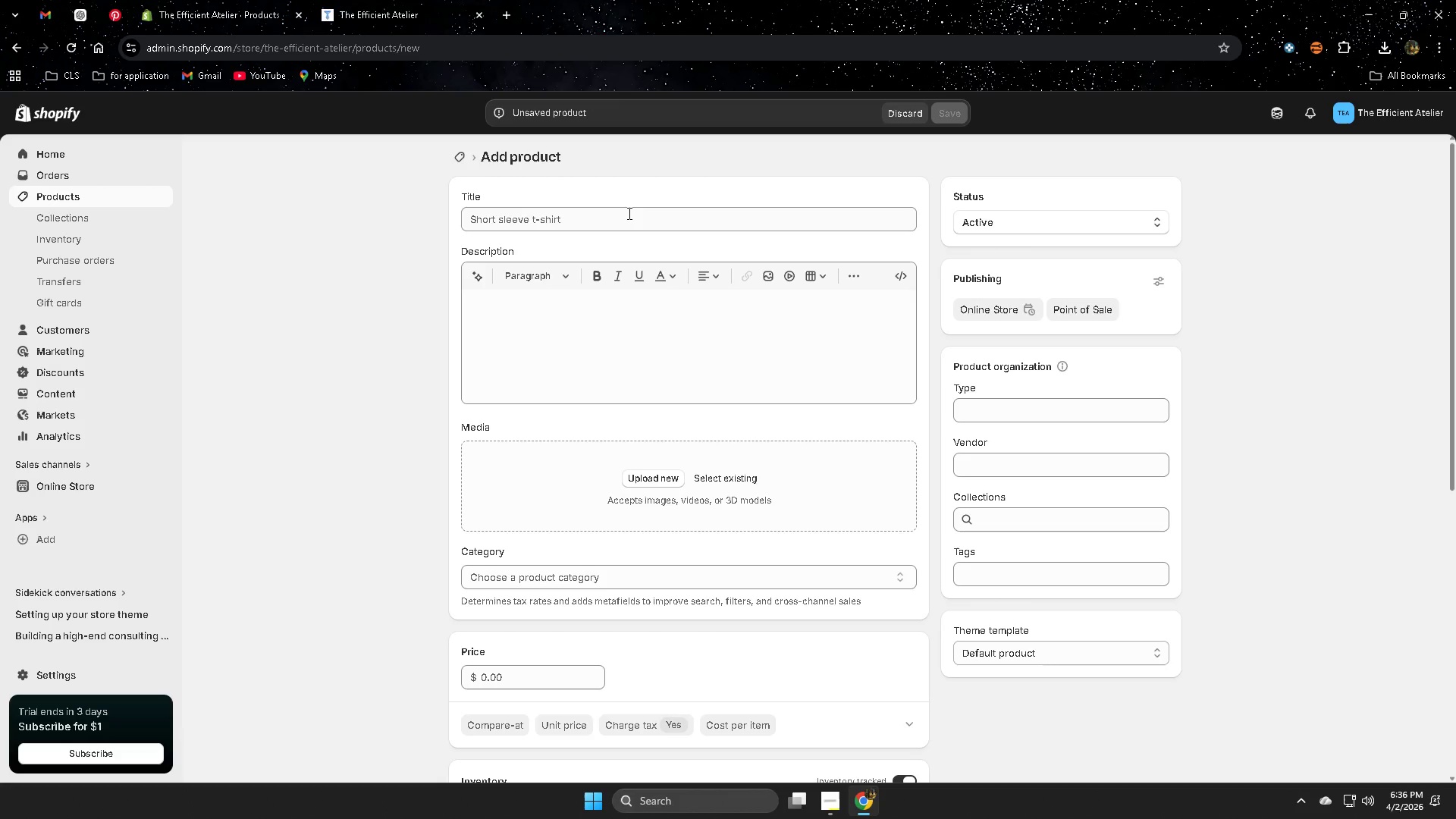 
left_click([624, 215])
 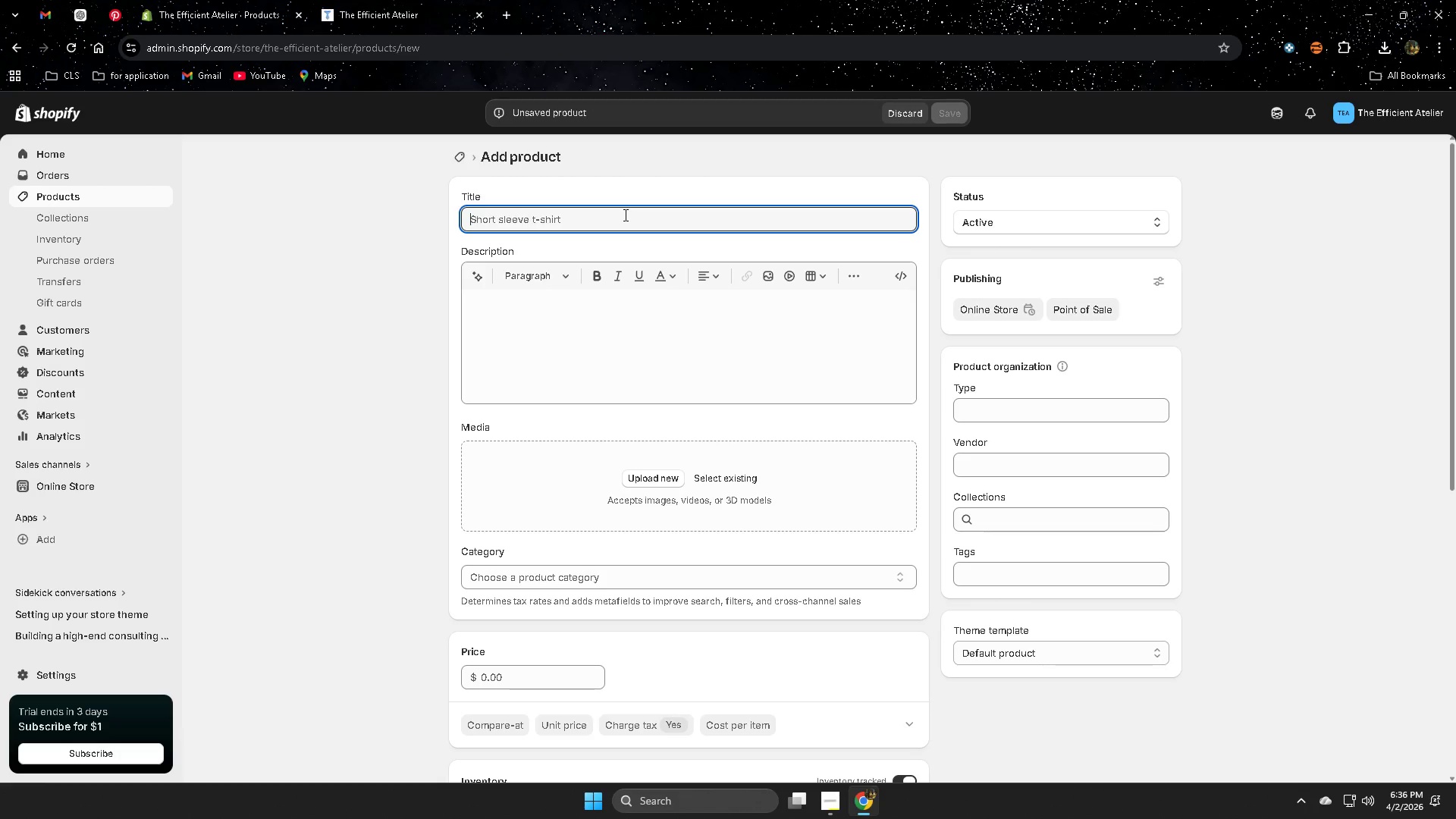 
key(Control+V)
 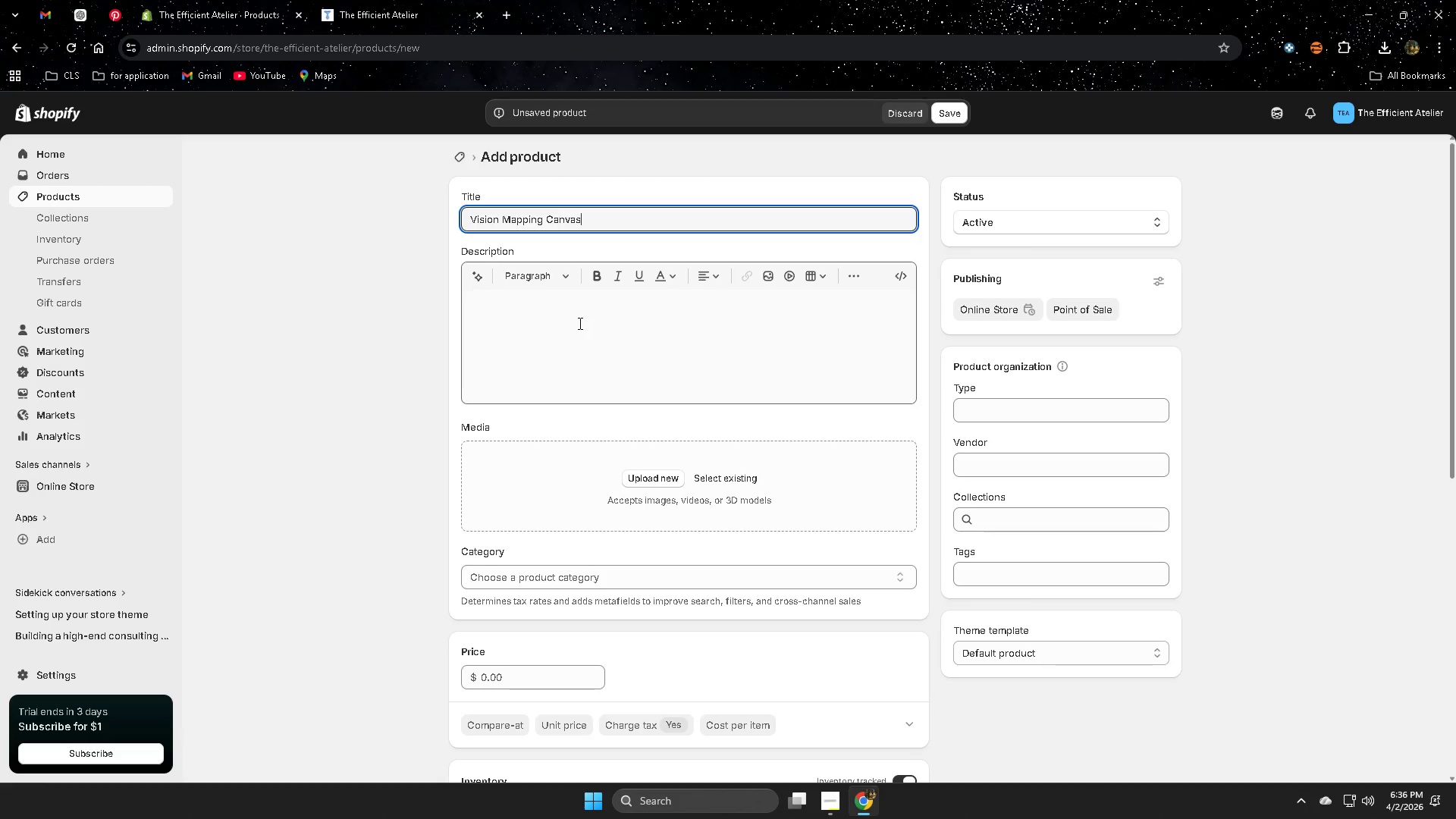 
left_click([579, 323])
 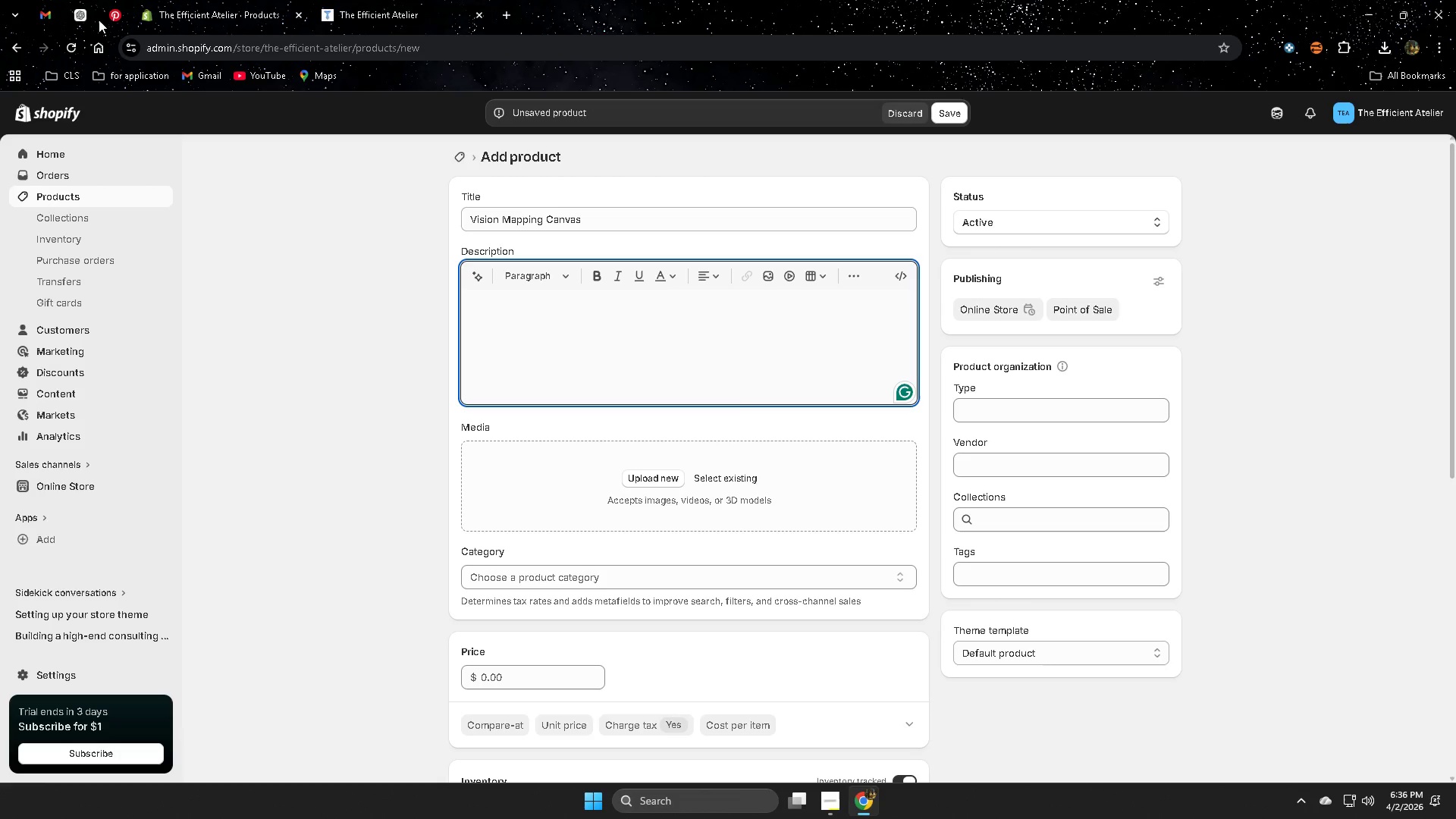 
left_click([84, 16])
 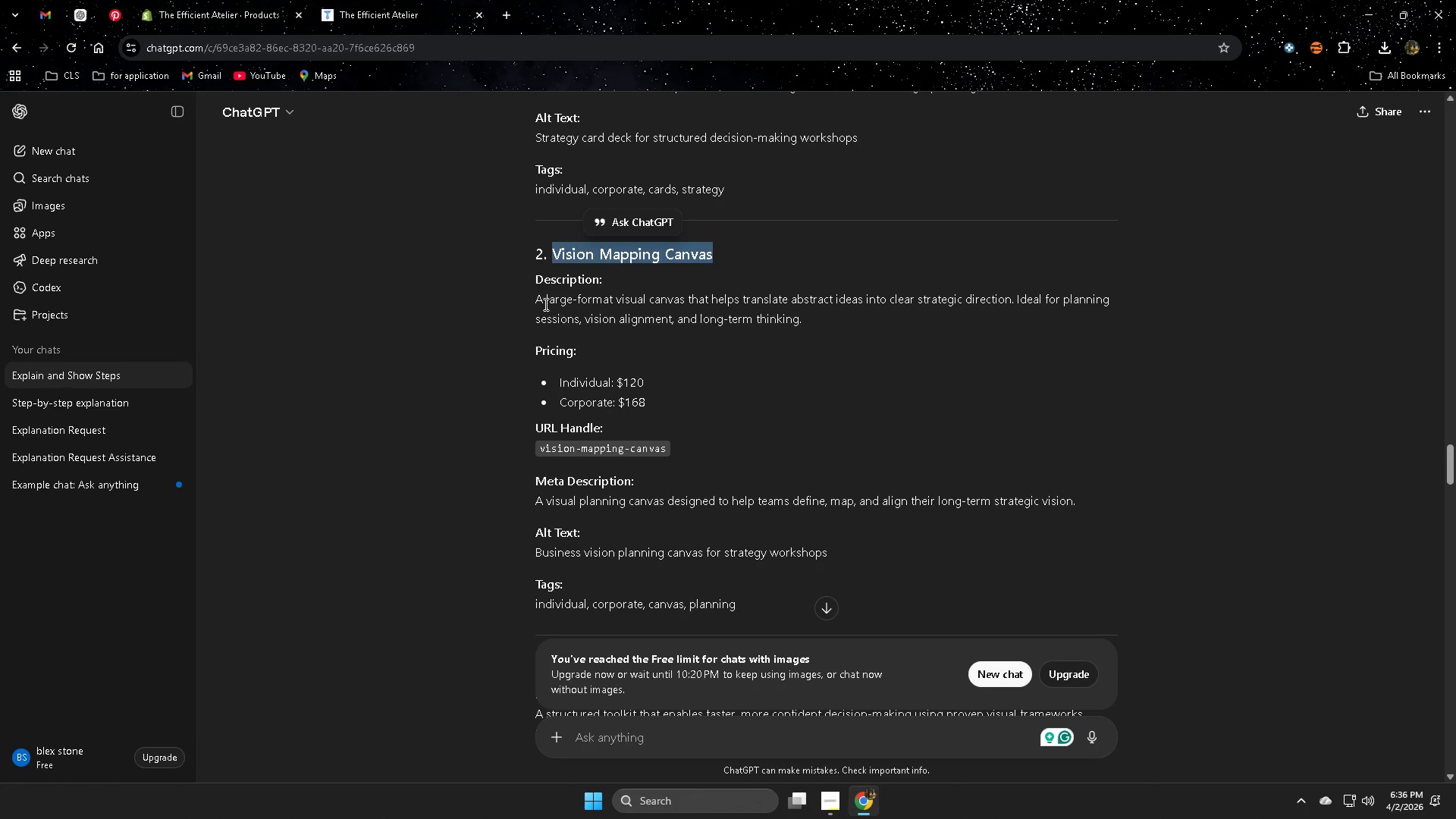 
left_click([541, 300])
 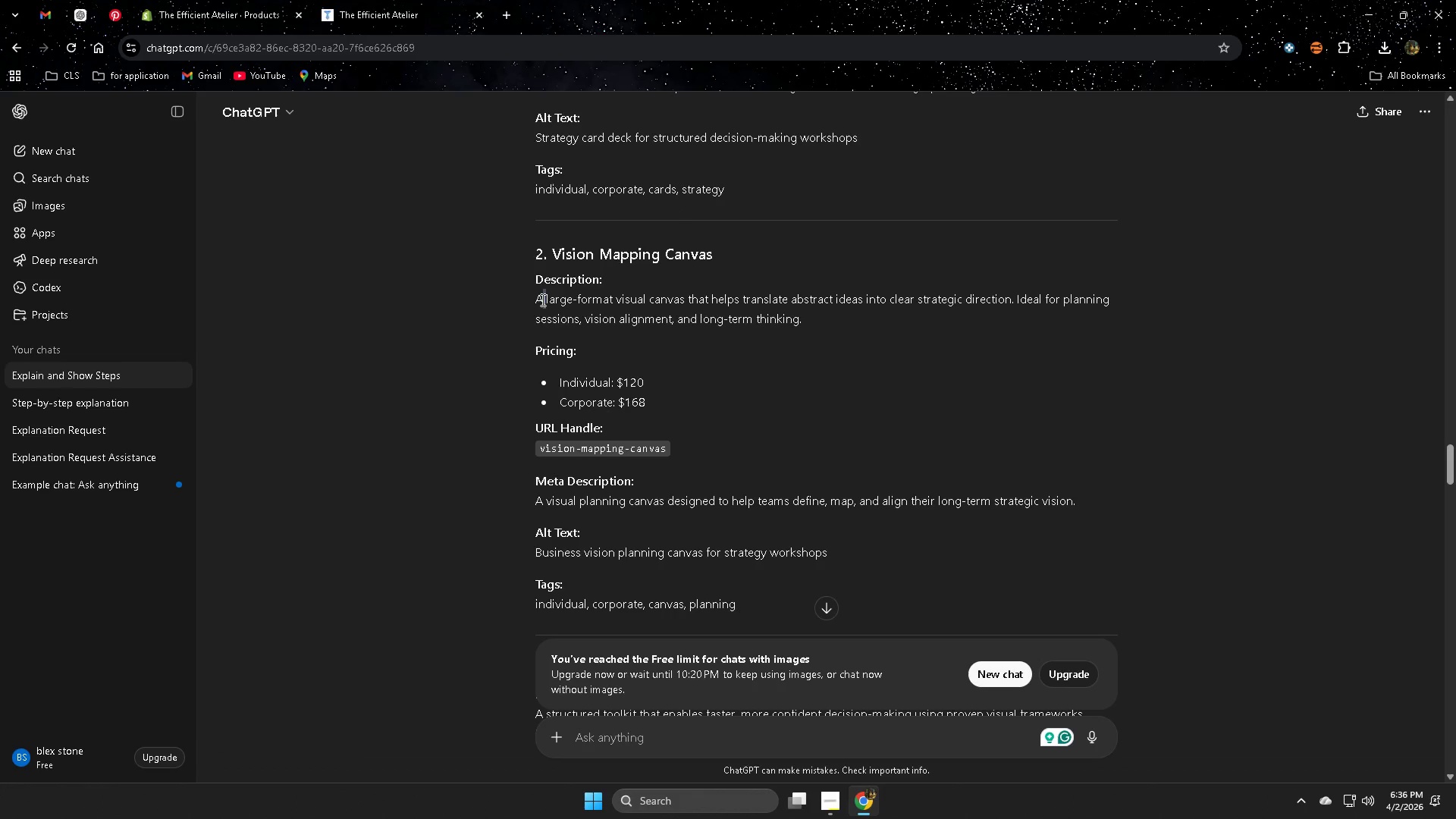 
left_click_drag(start_coordinate=[541, 300], to_coordinate=[686, 306])
 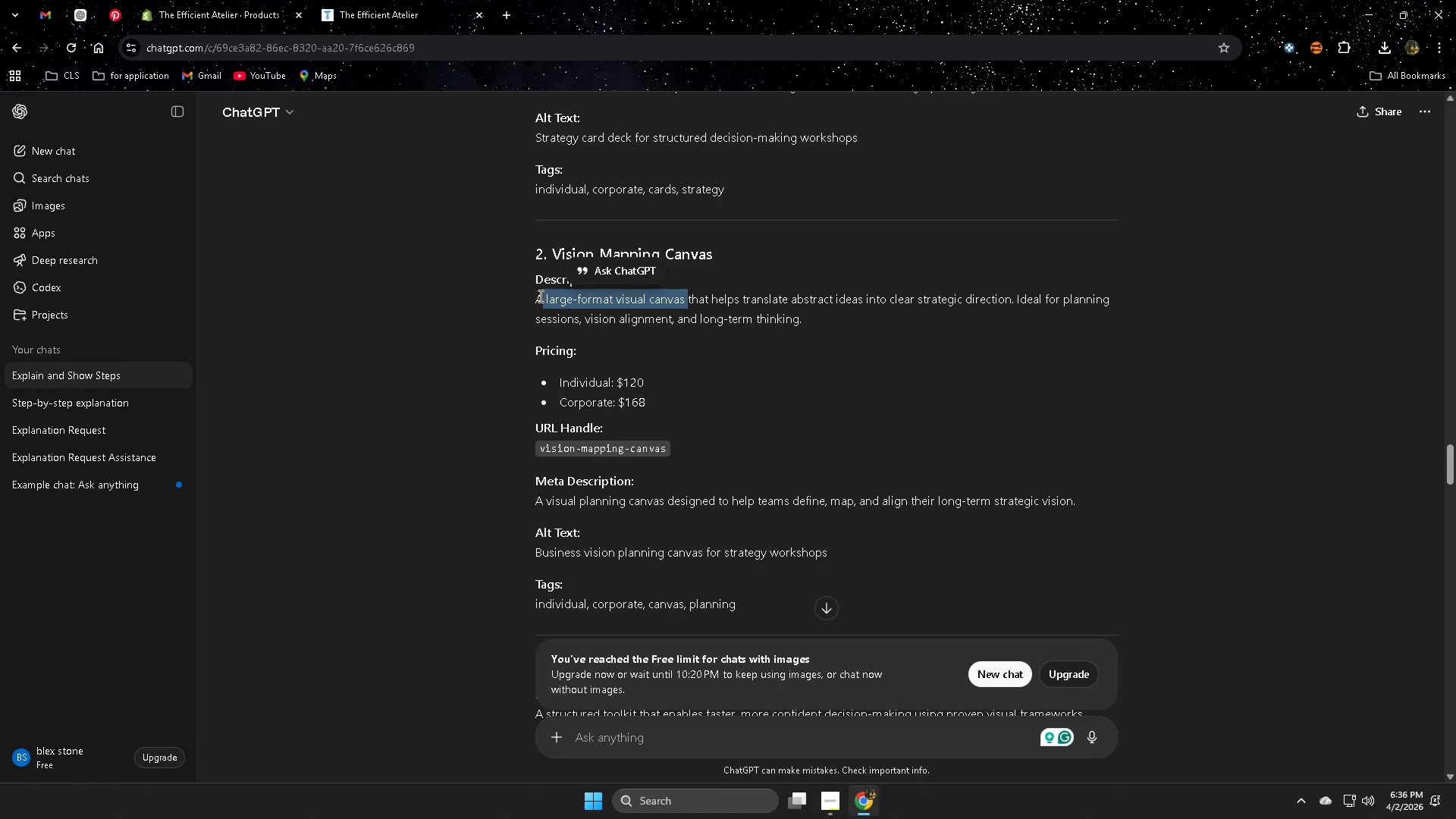 
left_click([535, 296])
 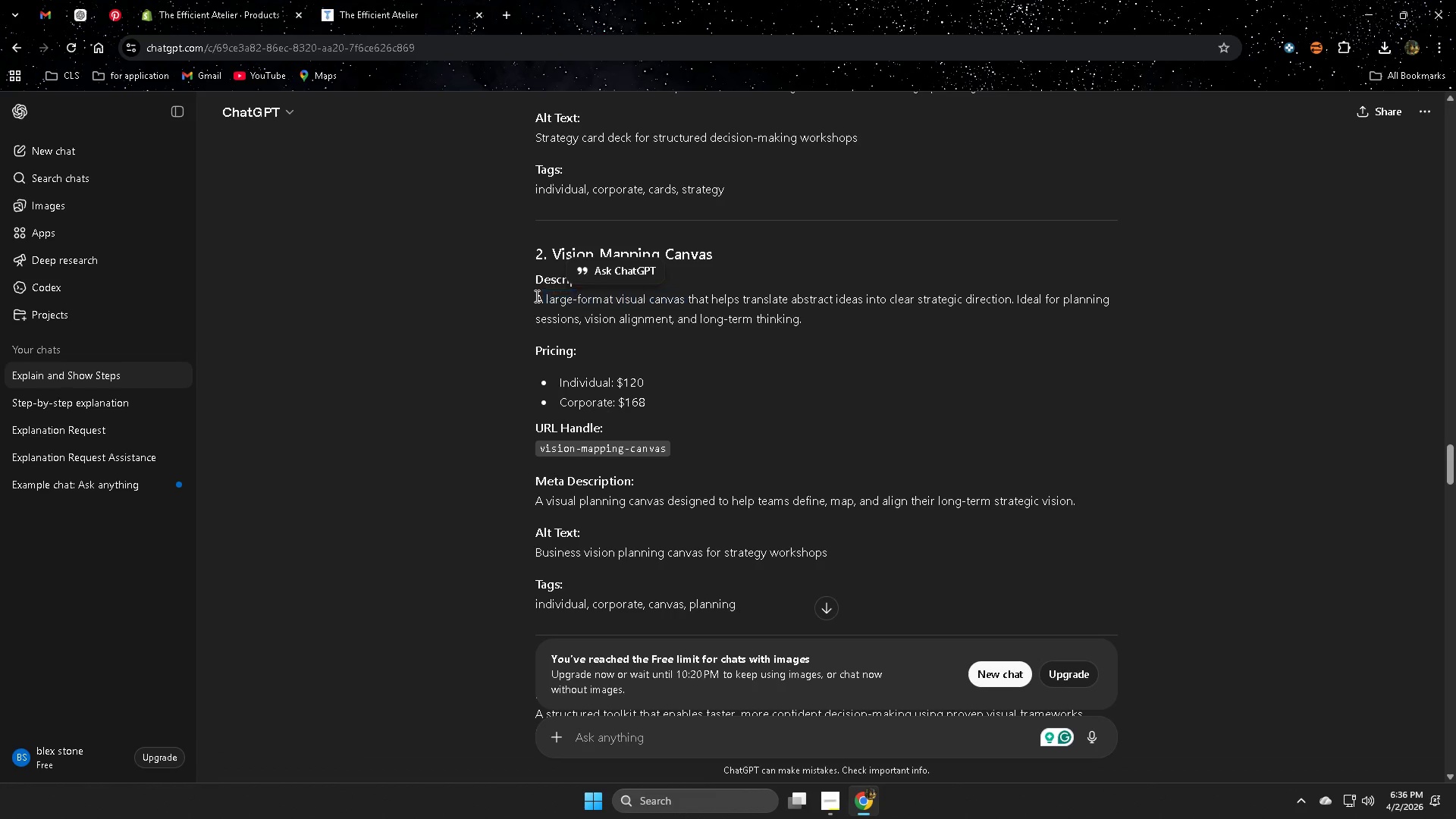 
left_click_drag(start_coordinate=[535, 296], to_coordinate=[789, 315])
 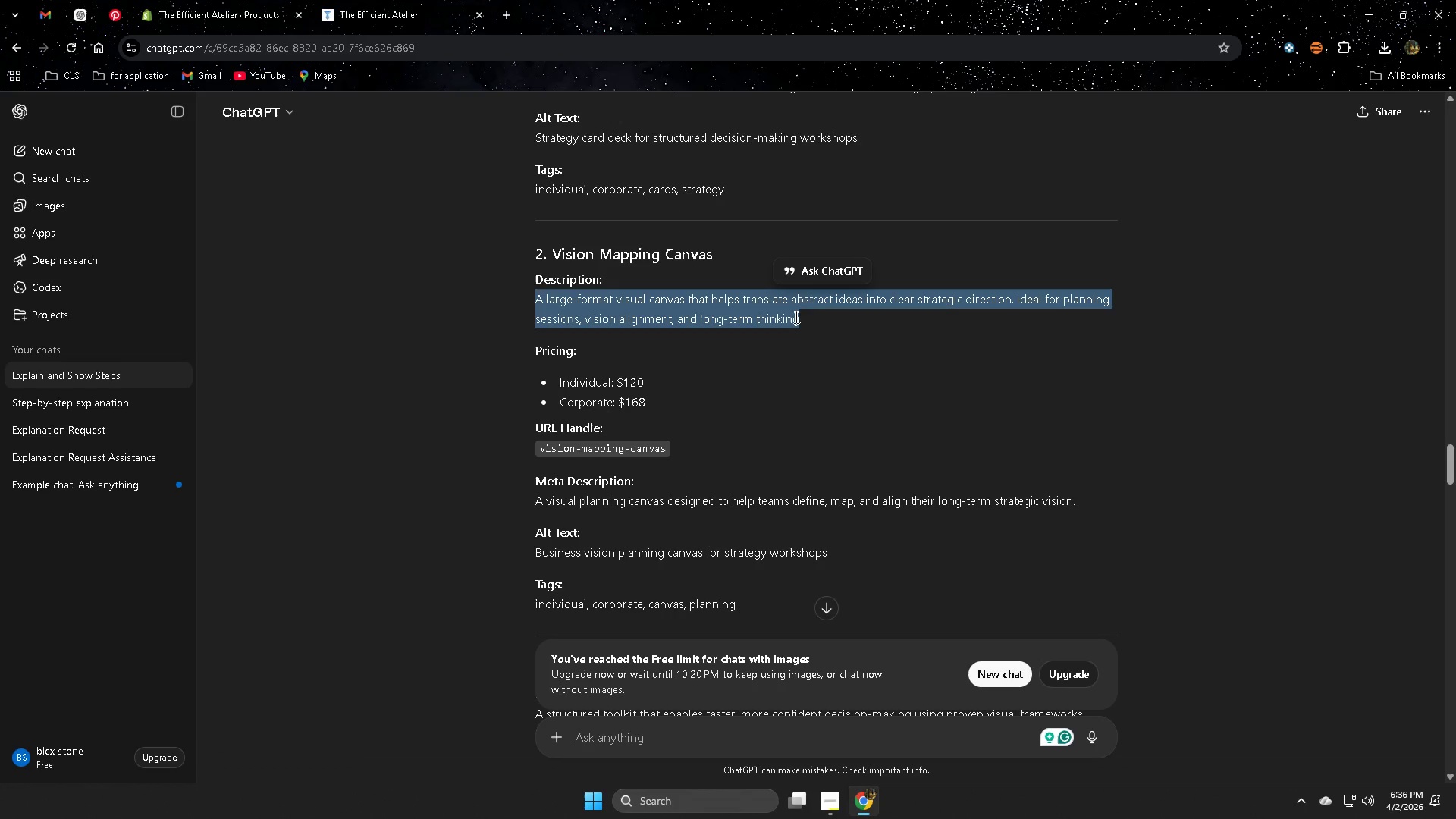 
key(Control+ControlLeft)
 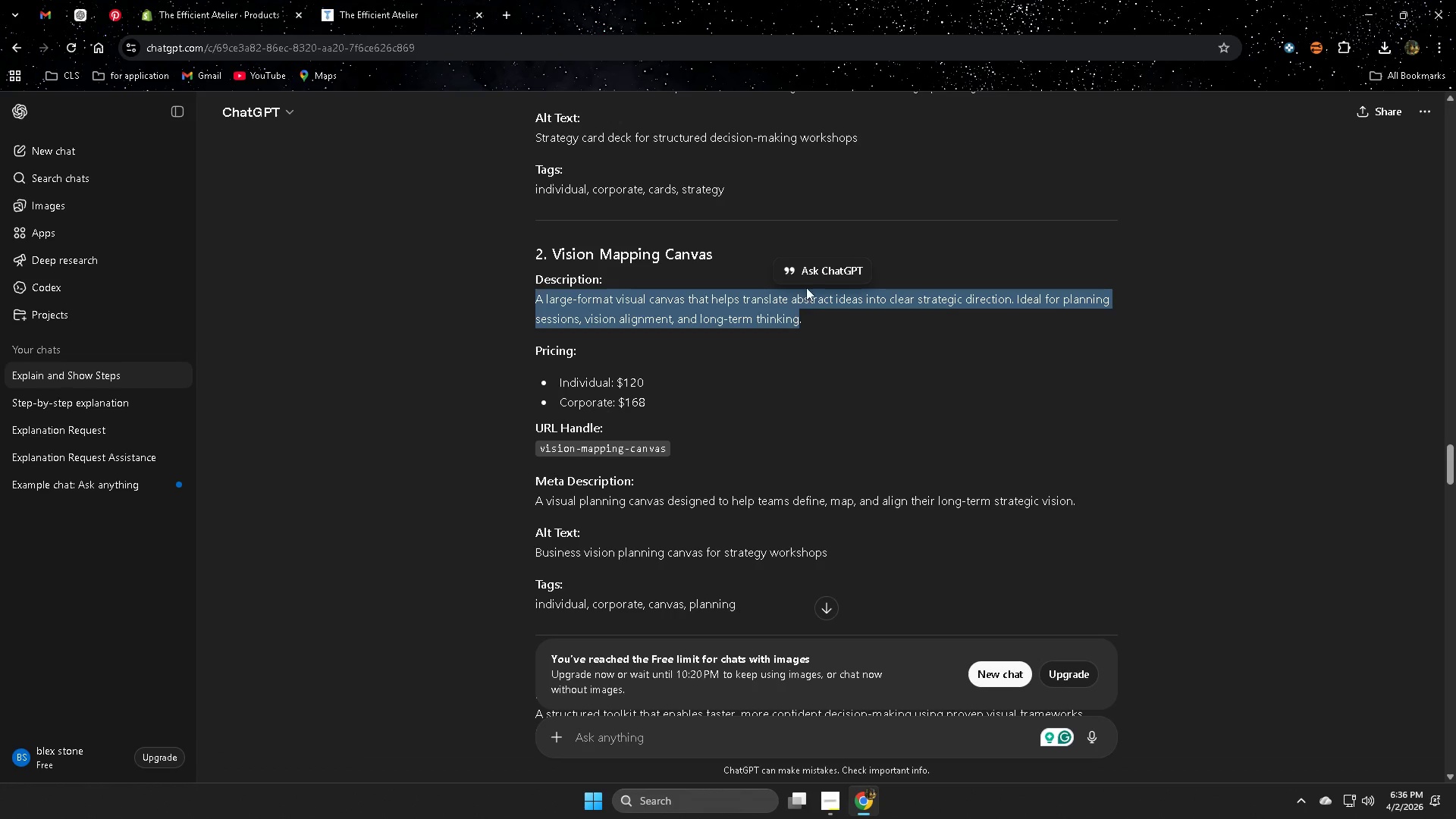 
key(Control+C)
 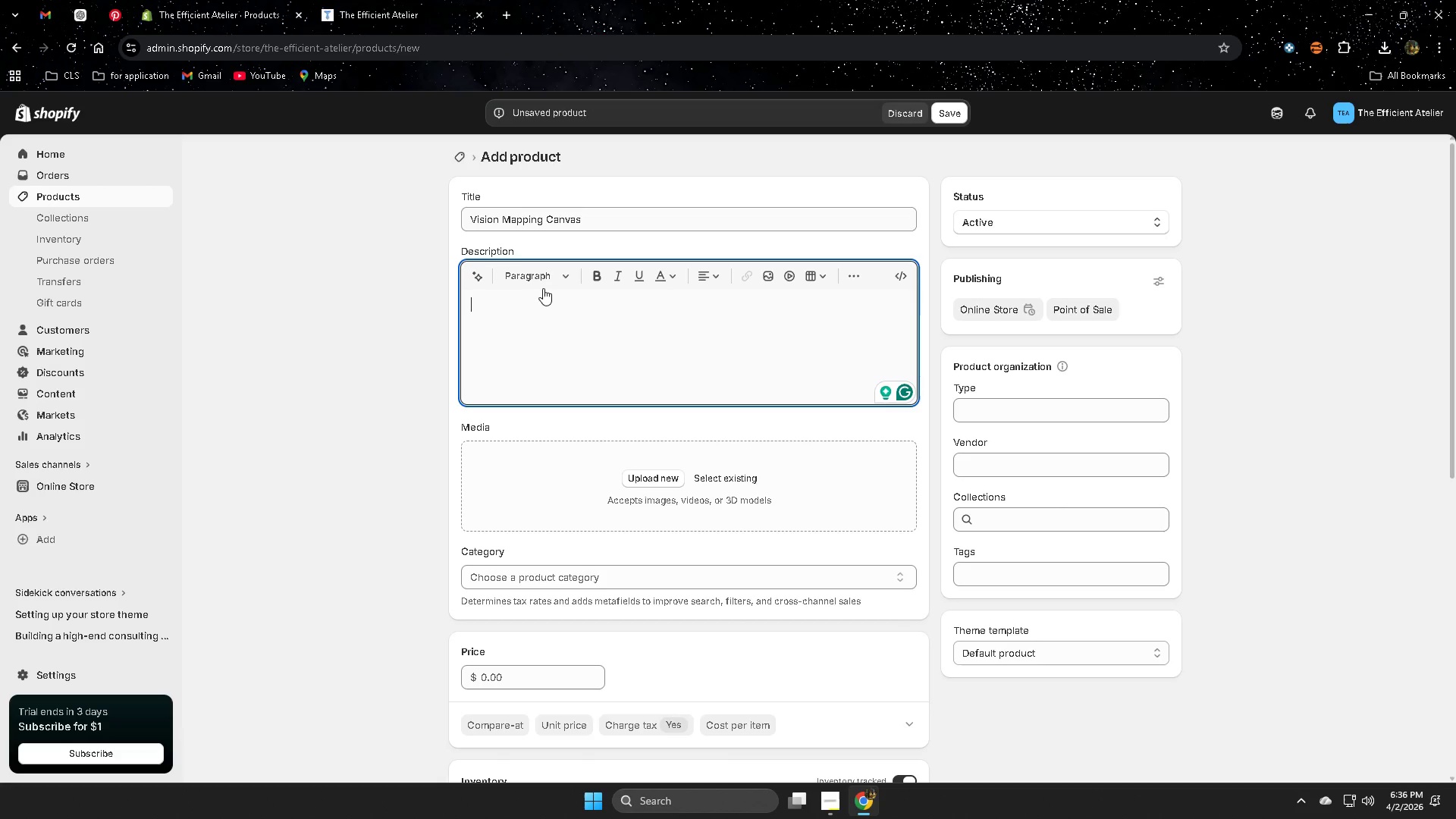 
left_click([540, 315])
 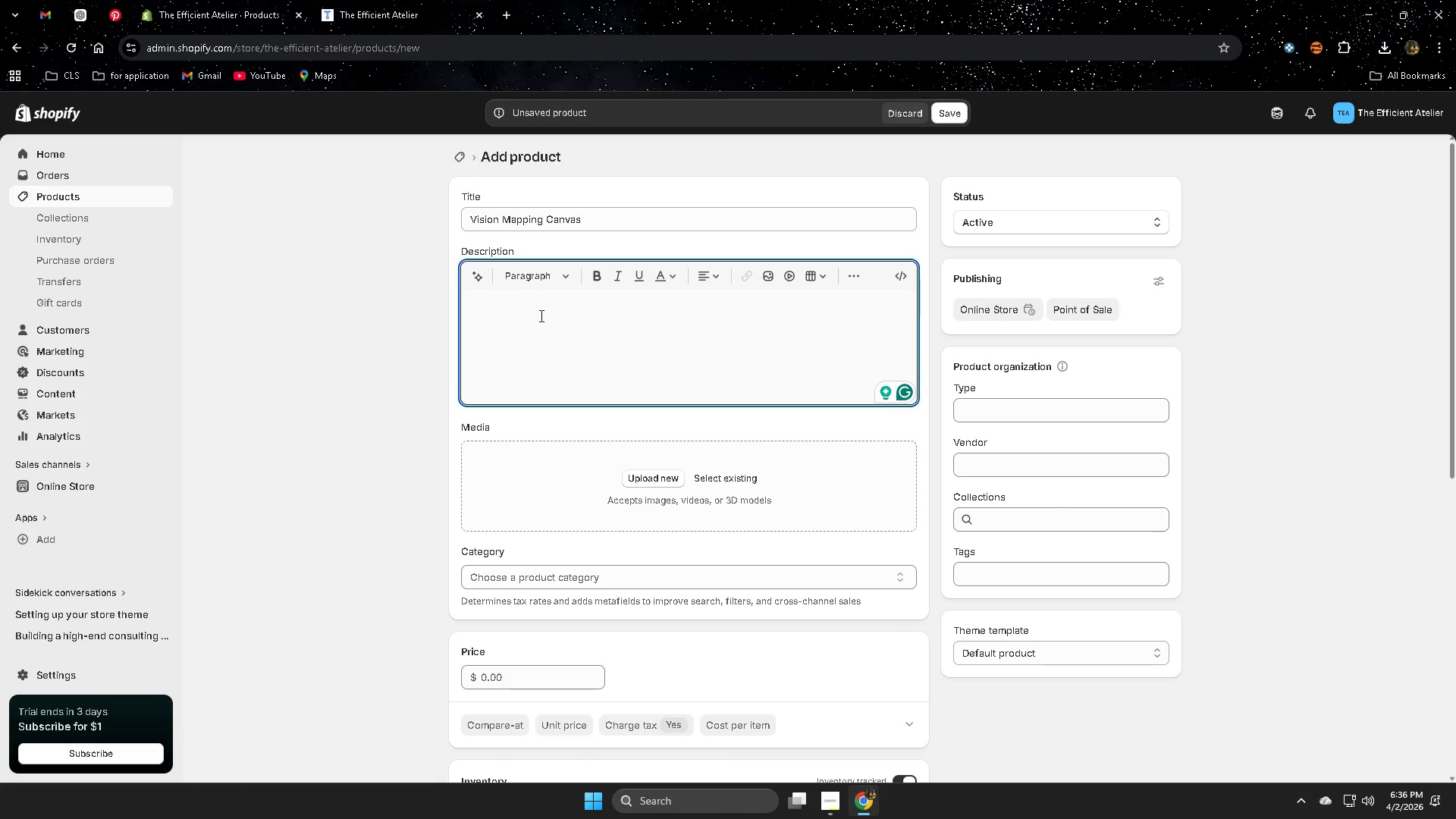 
key(Control+V)
 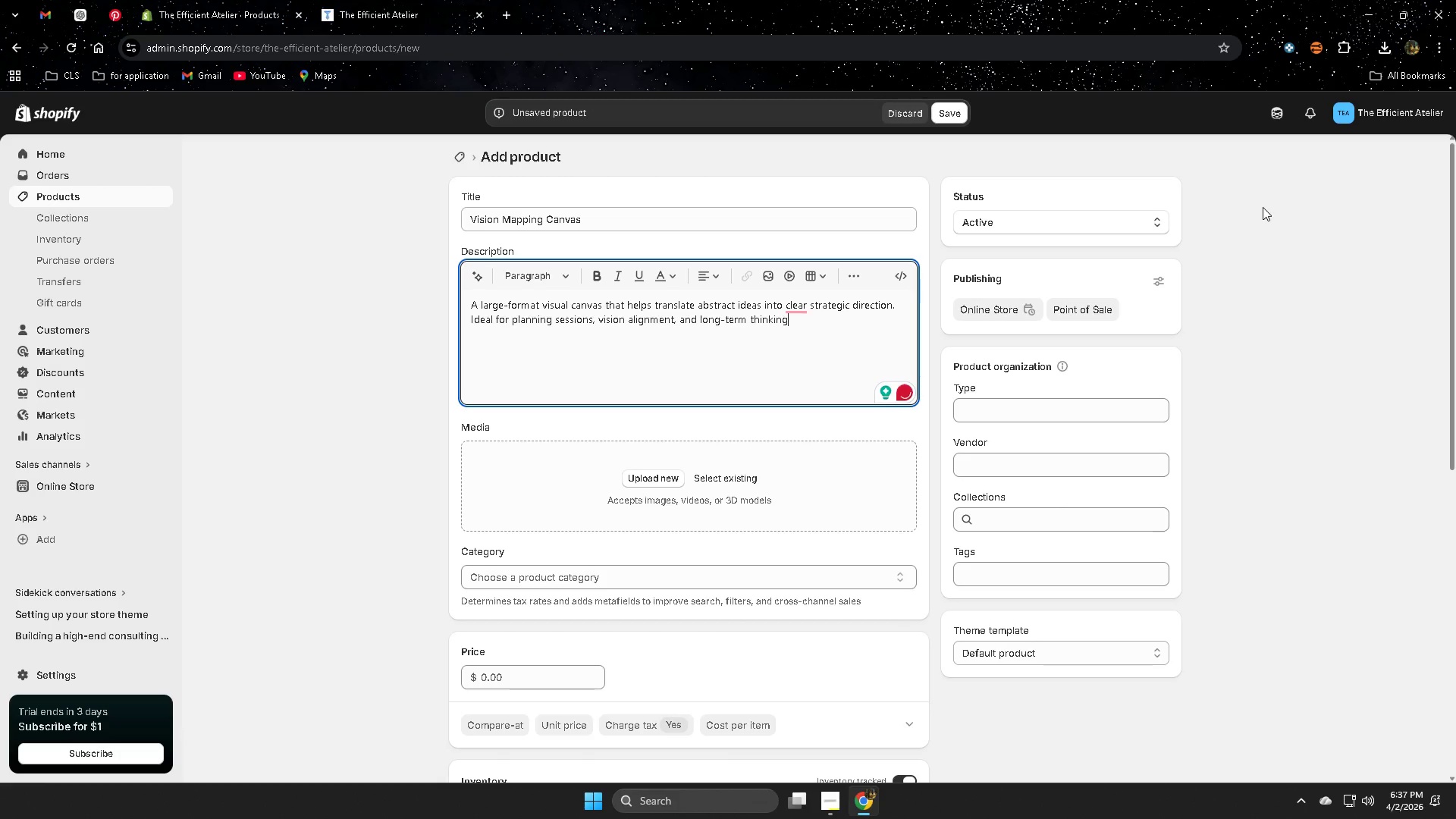 
wait(5.95)
 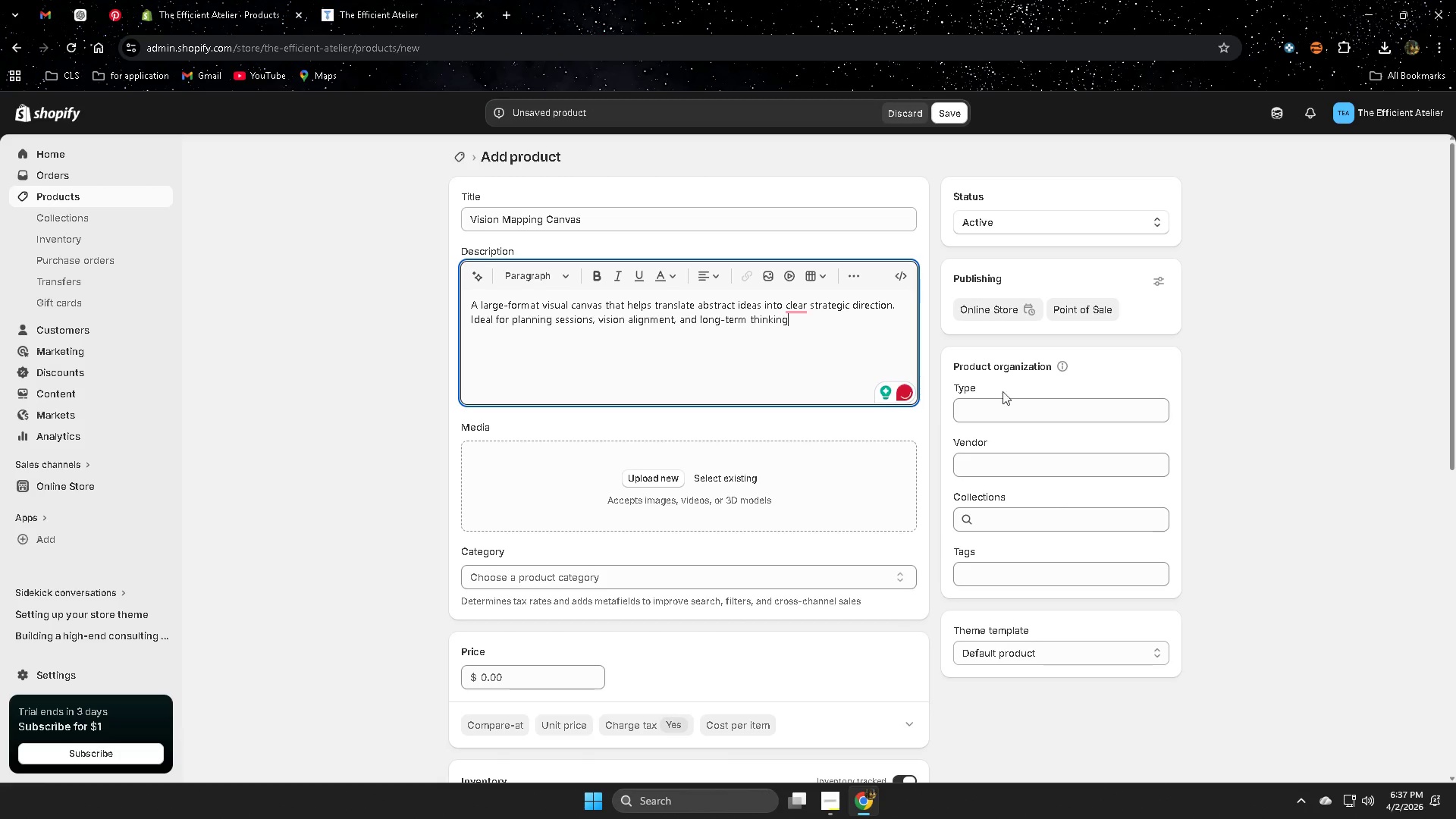 
left_click([1270, 115])
 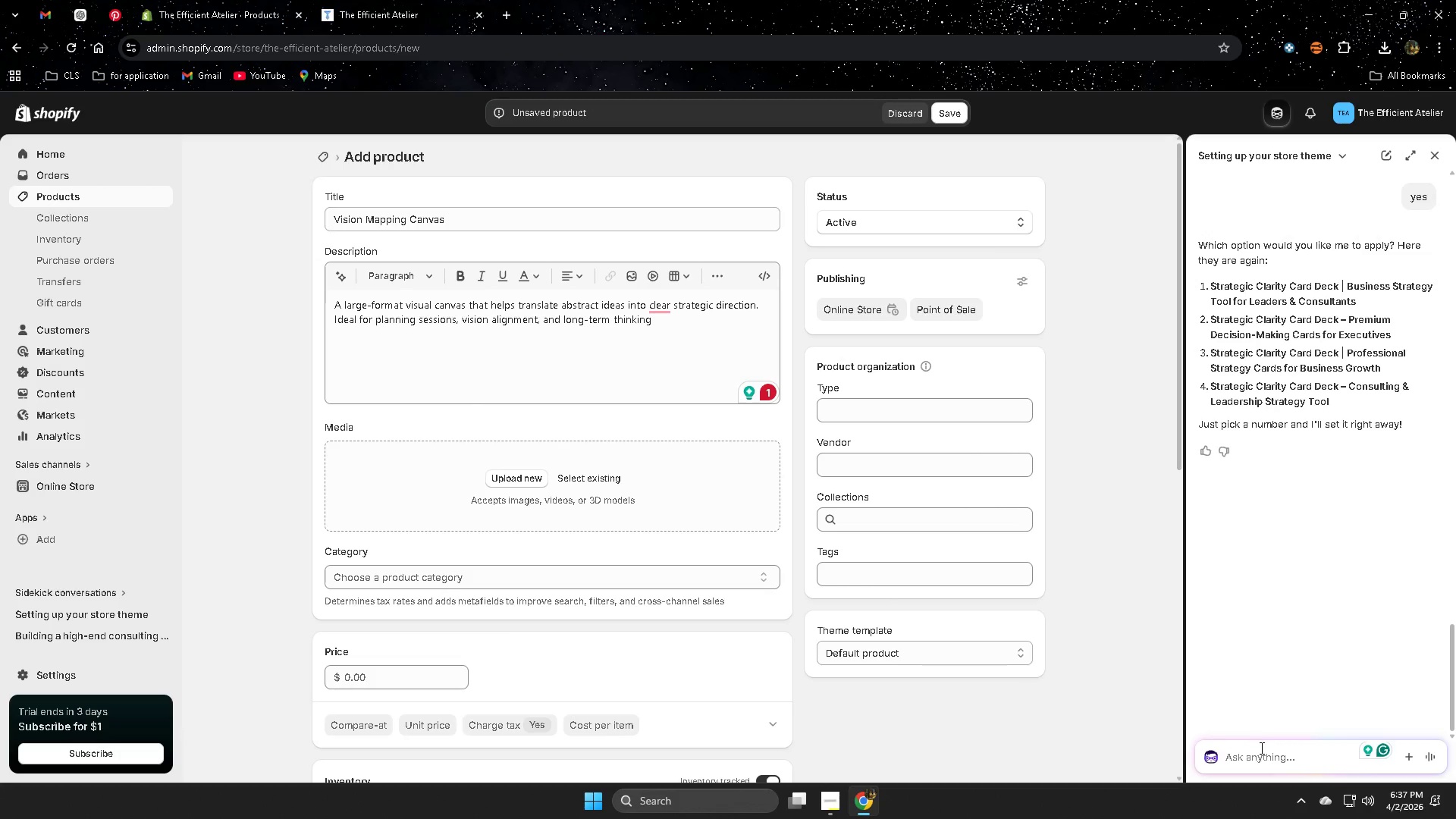 
type(can you make a high wu)
key(Backspace)
key(Backspace)
type(quality produc)
key(Backspace)
key(Backspace)
key(Backspace)
key(Backspace)
key(Backspace)
key(Backspace)
type(imgage for this prodcut )
key(Backspace)
key(Backspace)
key(Backspace)
key(Backspace)
key(Backspace)
type(duct)
 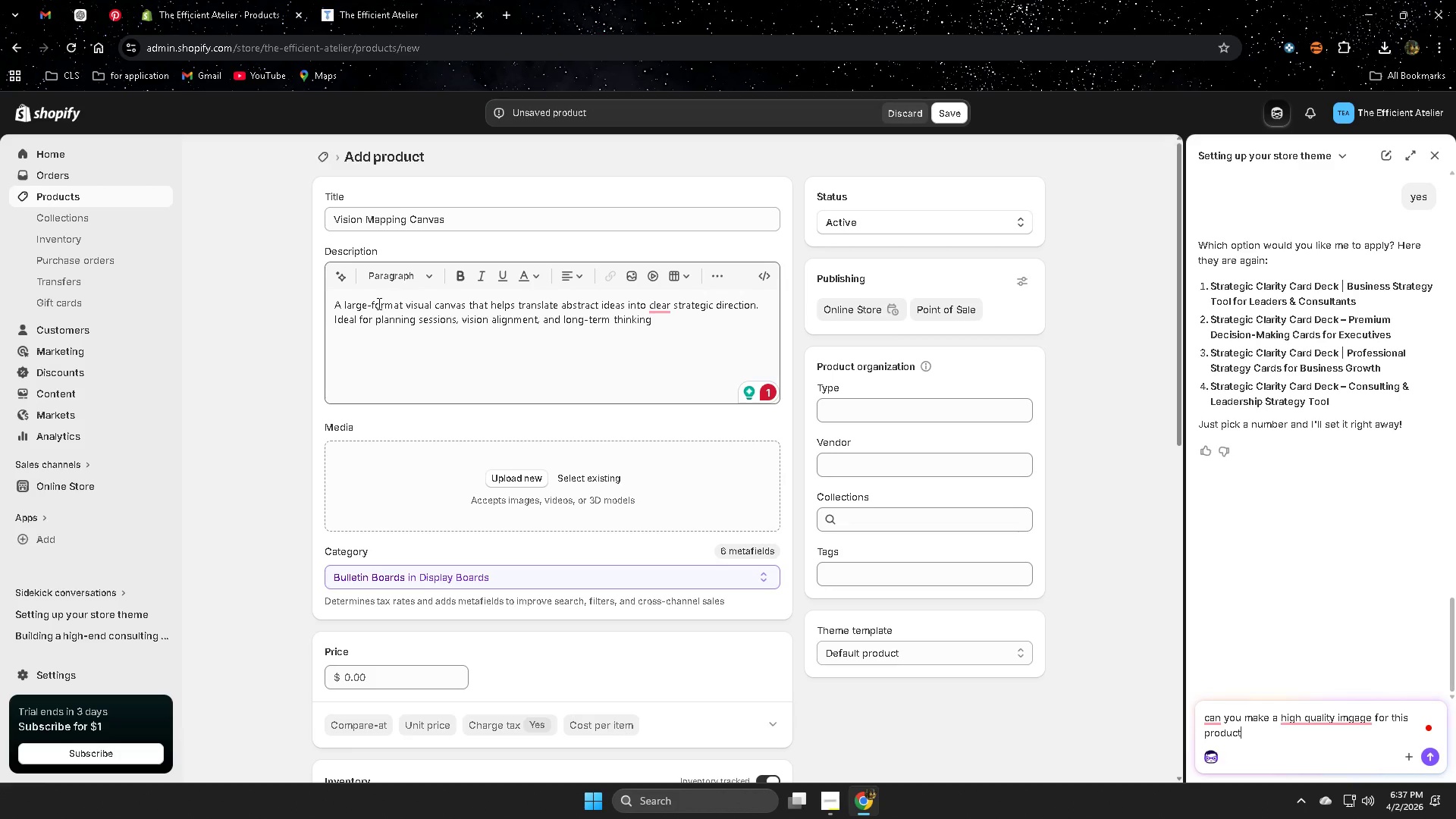 
wait(12.64)
 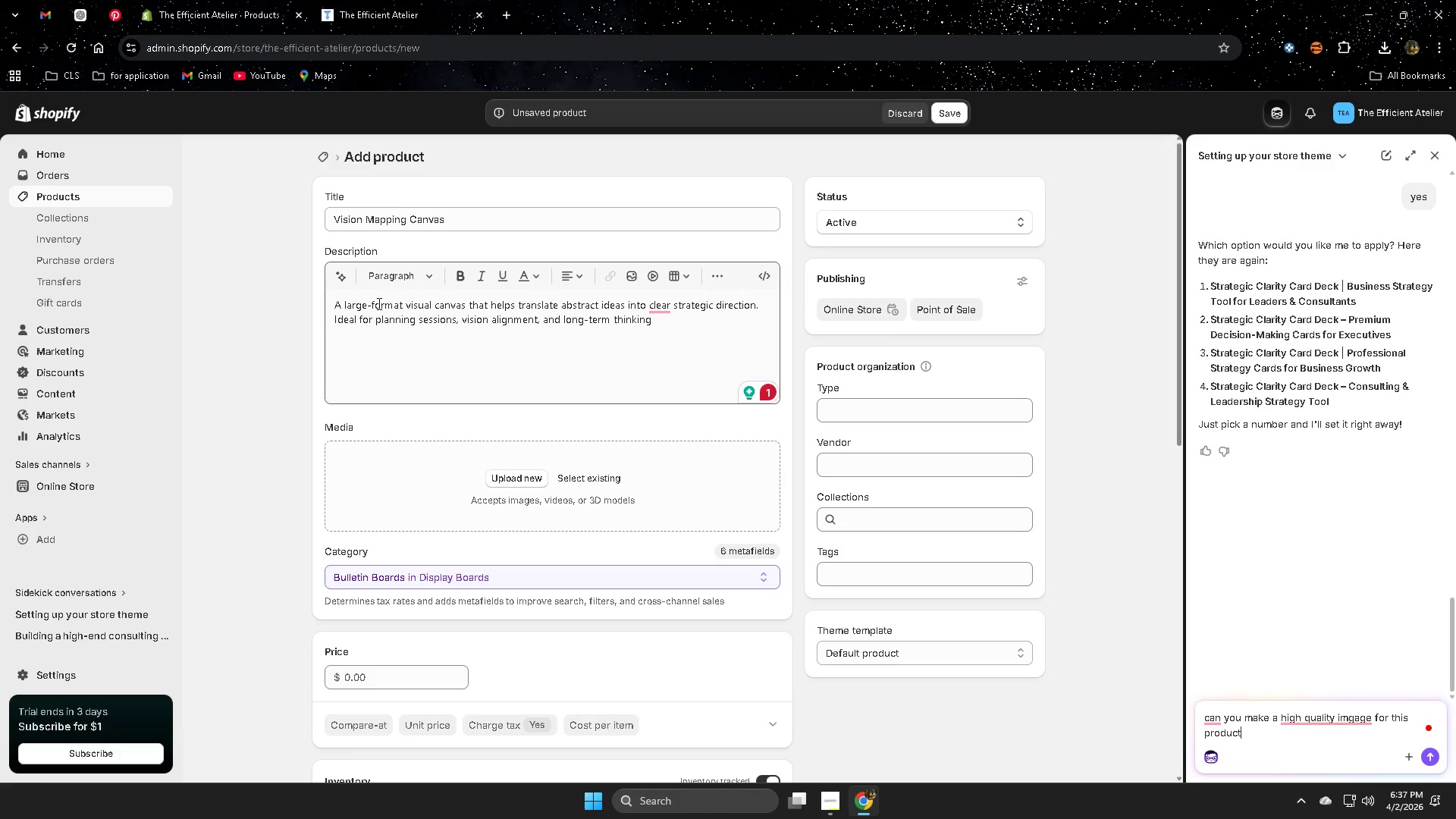 
left_click([676, 346])
 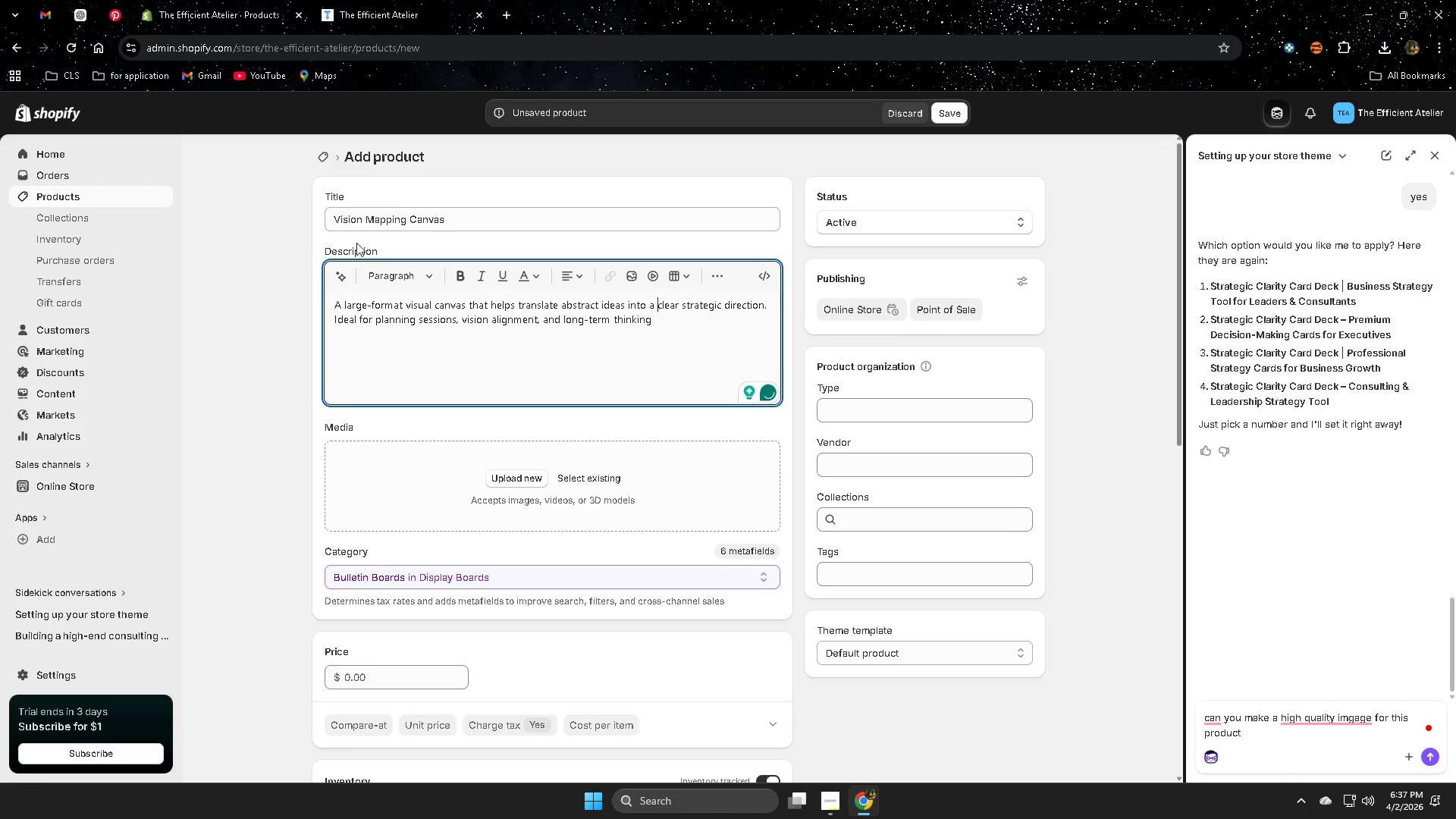 
left_click_drag(start_coordinate=[344, 219], to_coordinate=[469, 226])
 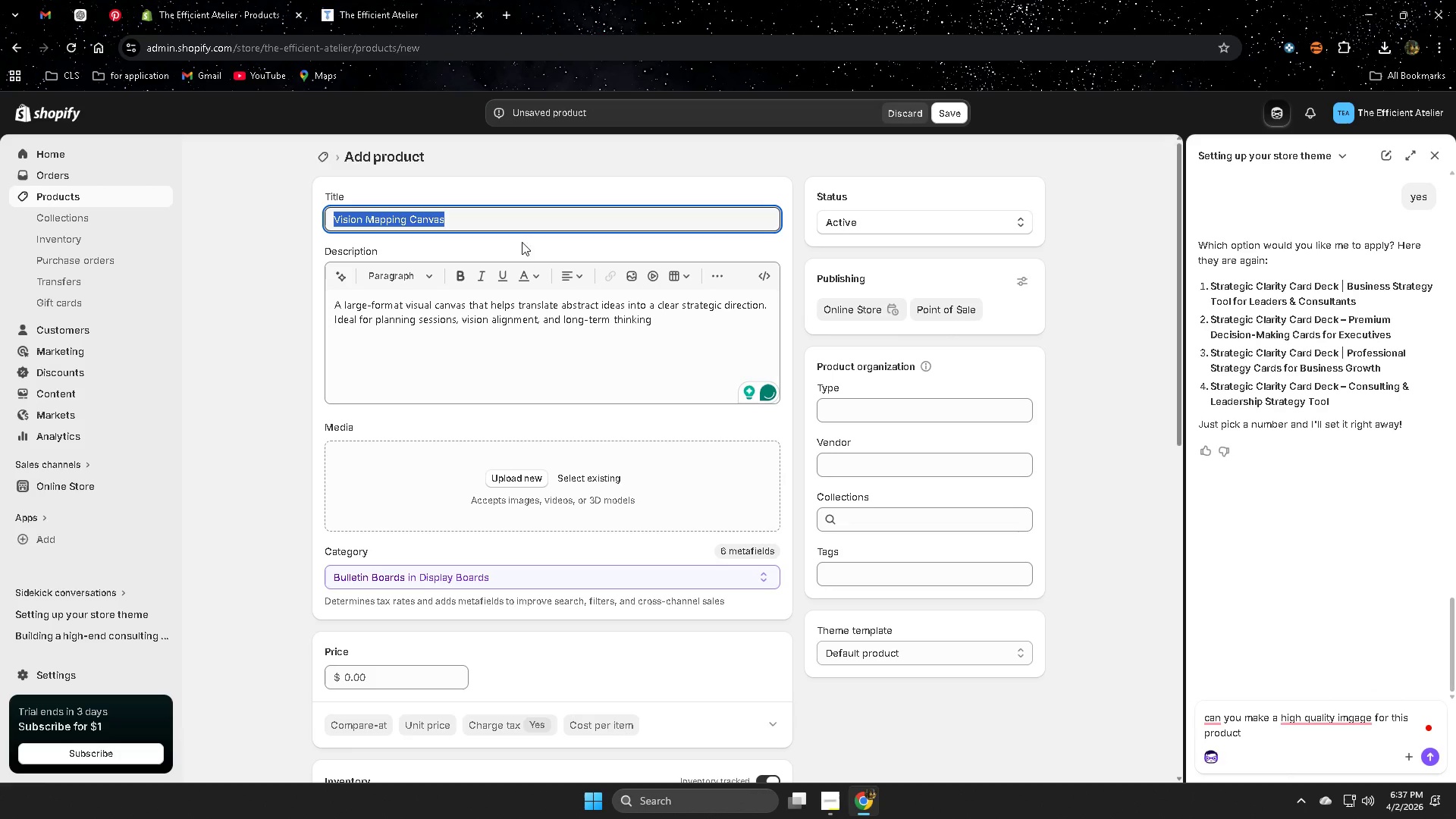 
key(Control+ControlLeft)
 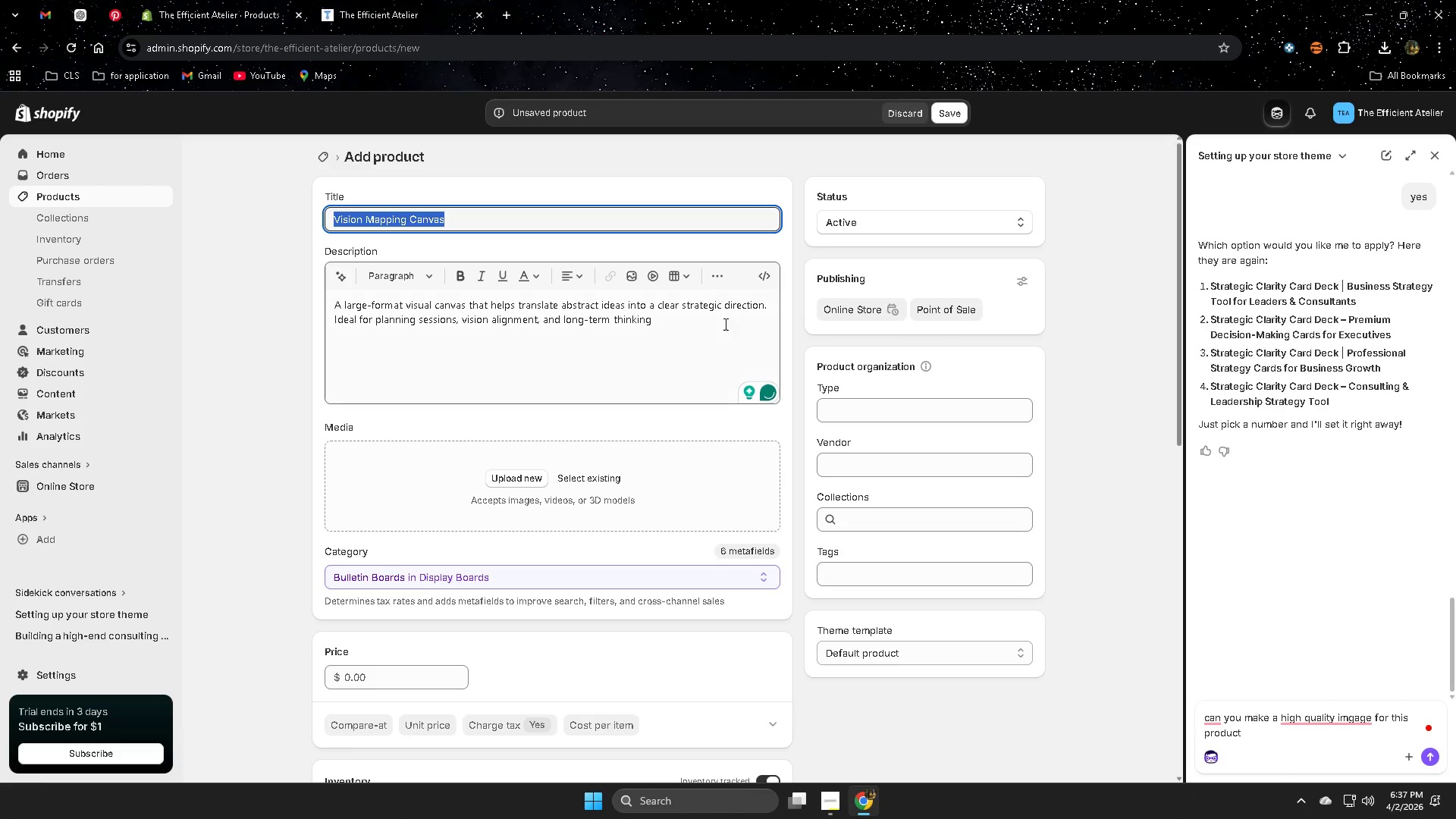 
key(Control+C)
 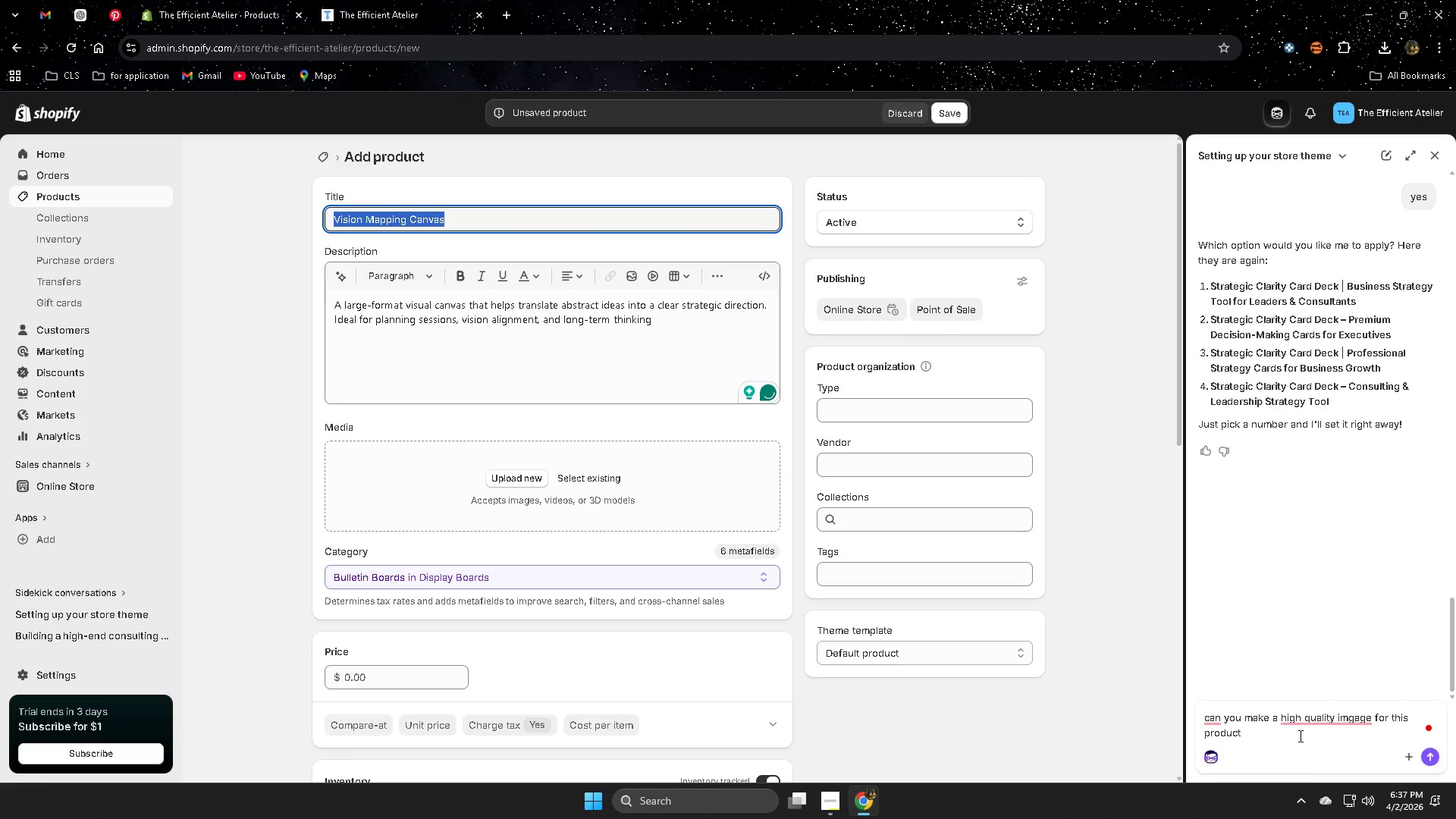 
left_click([1268, 736])
 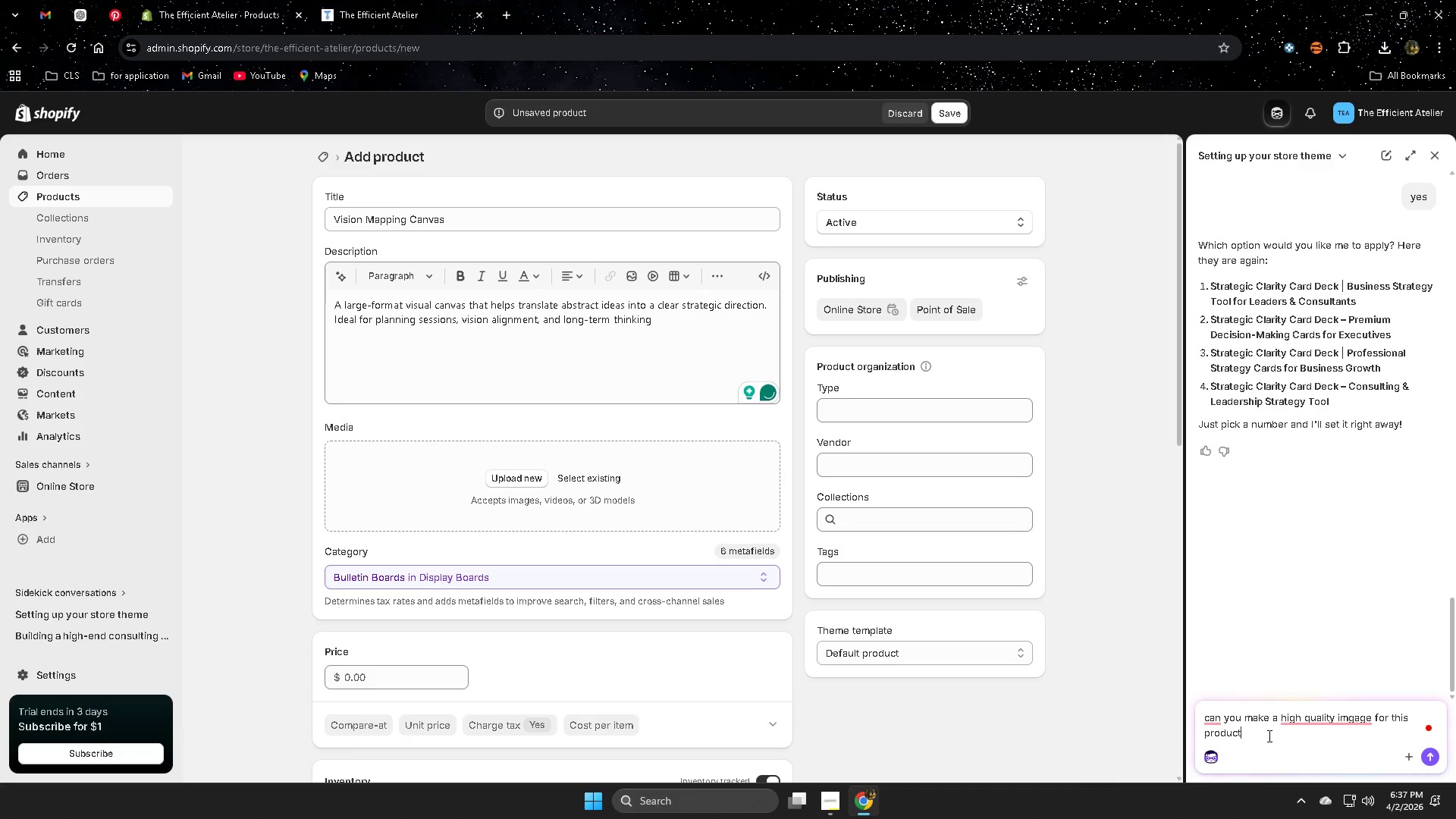 
key(Space)
 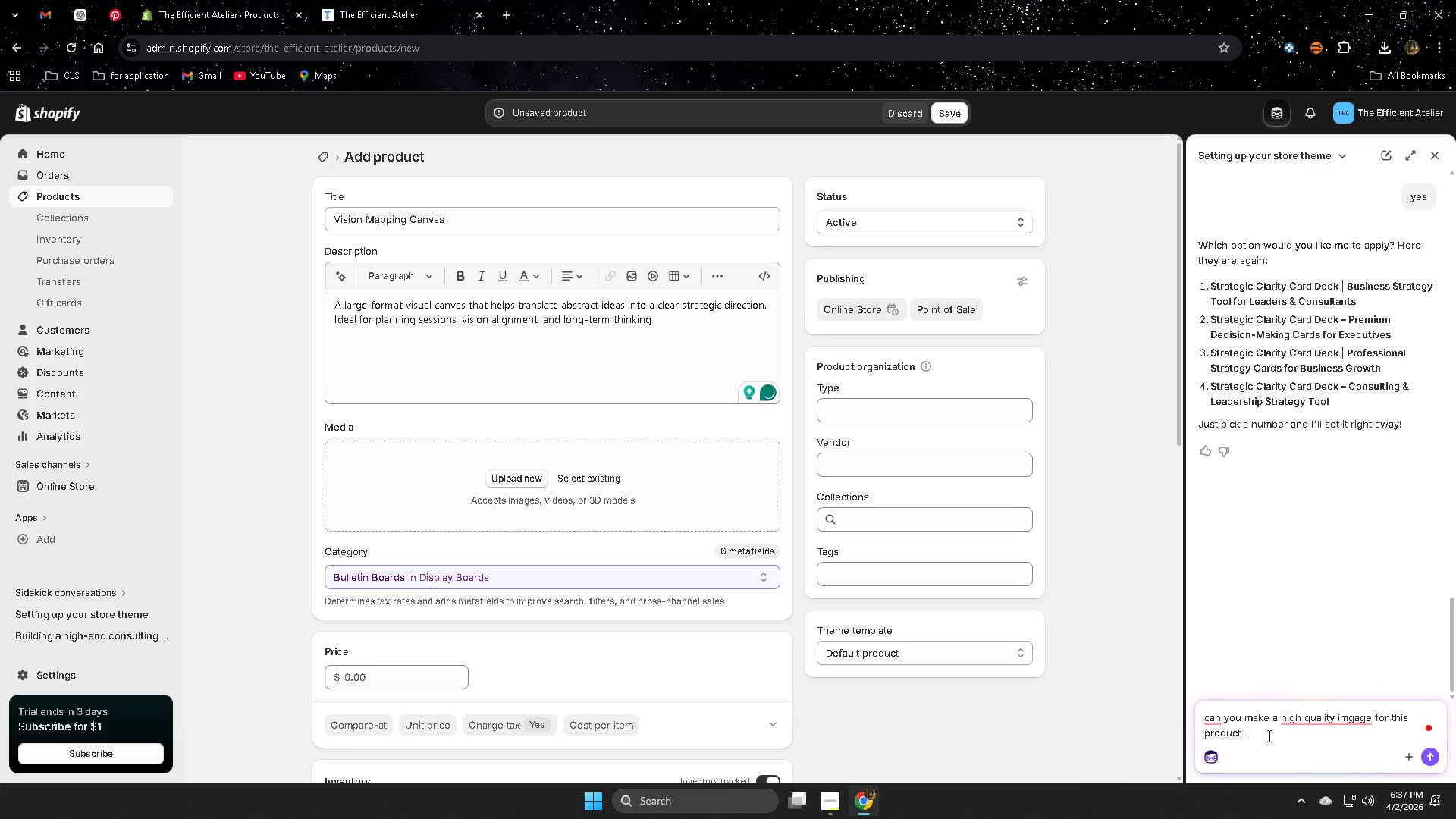 
key(Control+ControlLeft)
 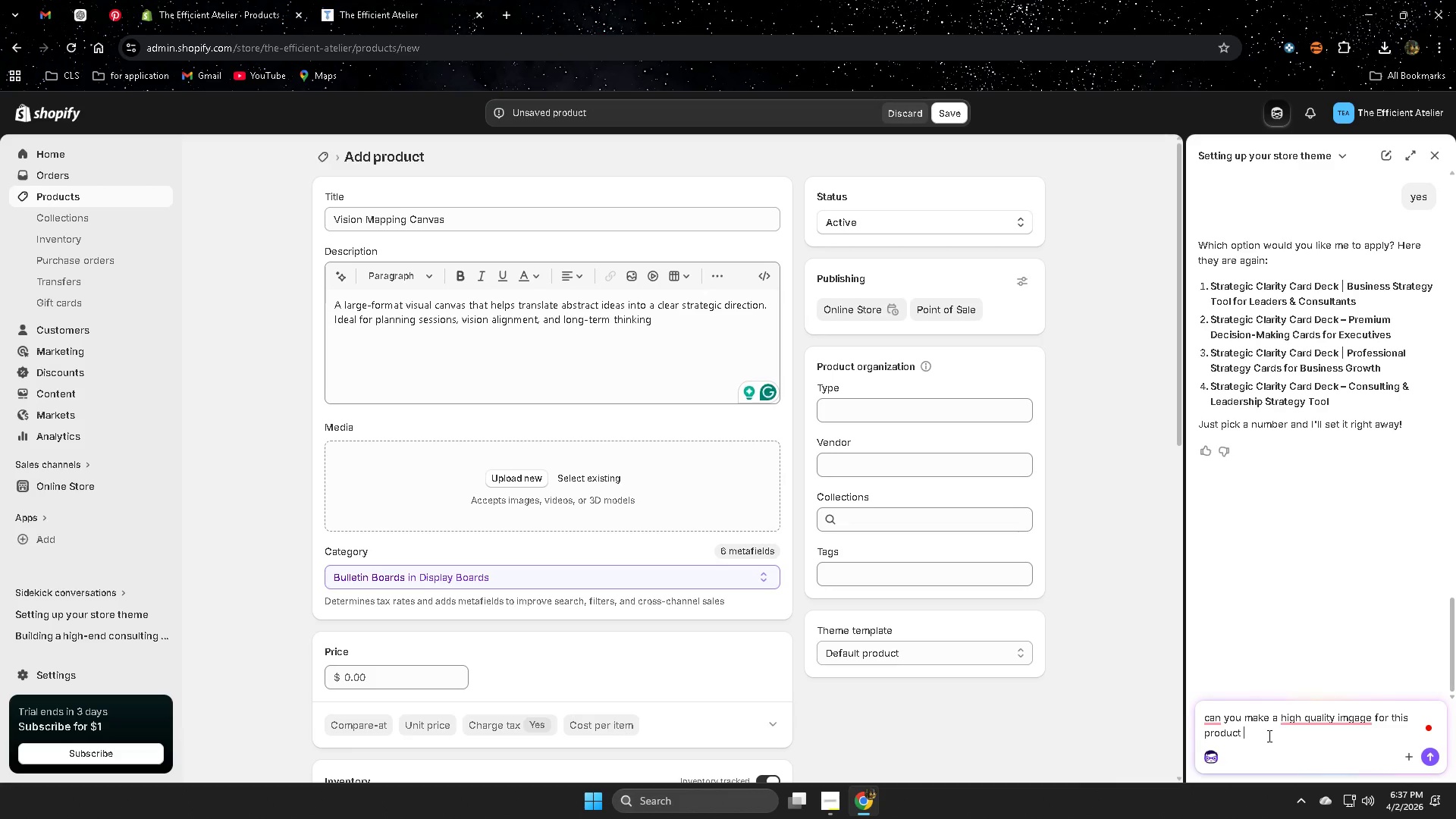 
key(Control+V)
 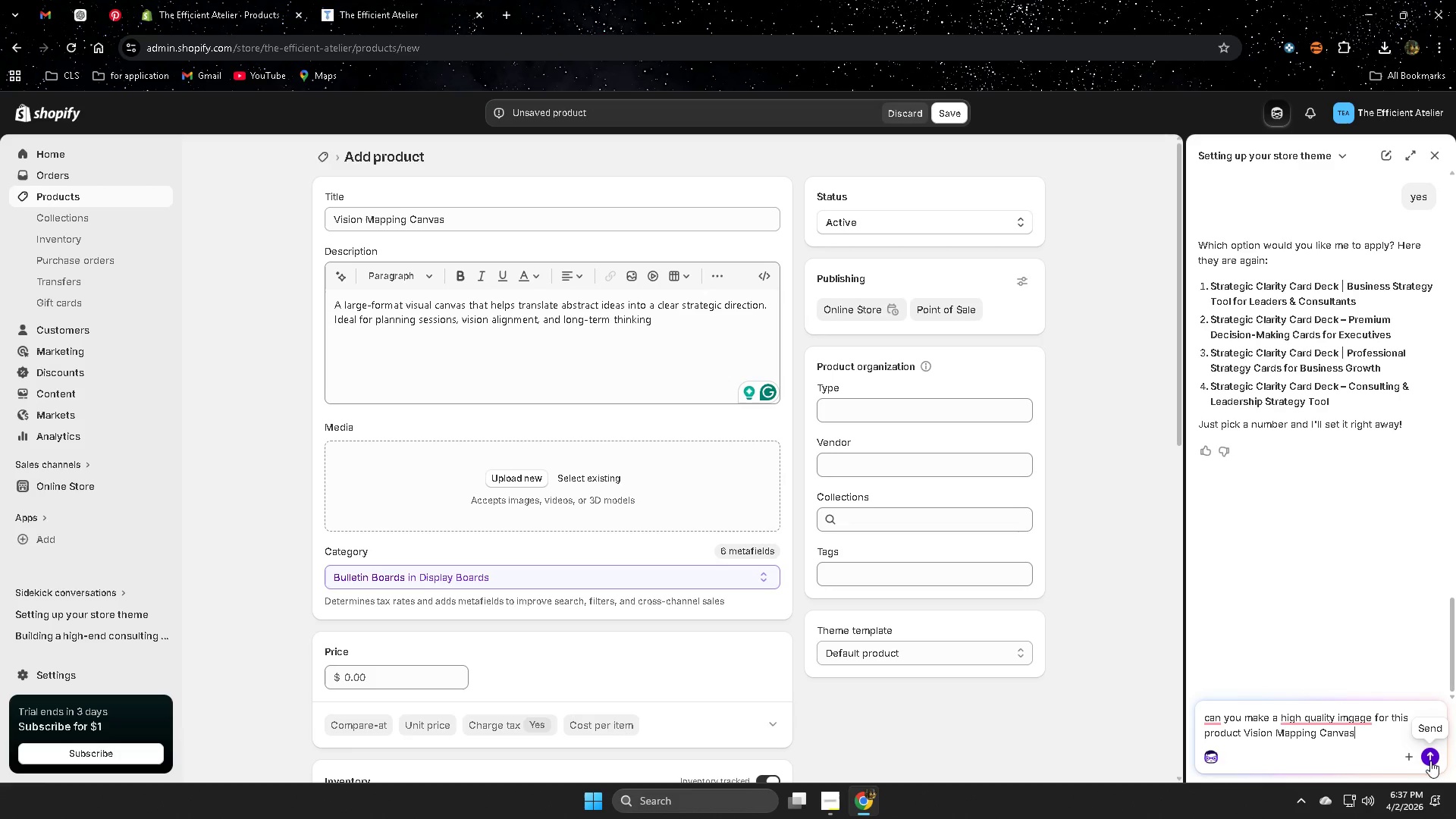 
left_click([1431, 758])
 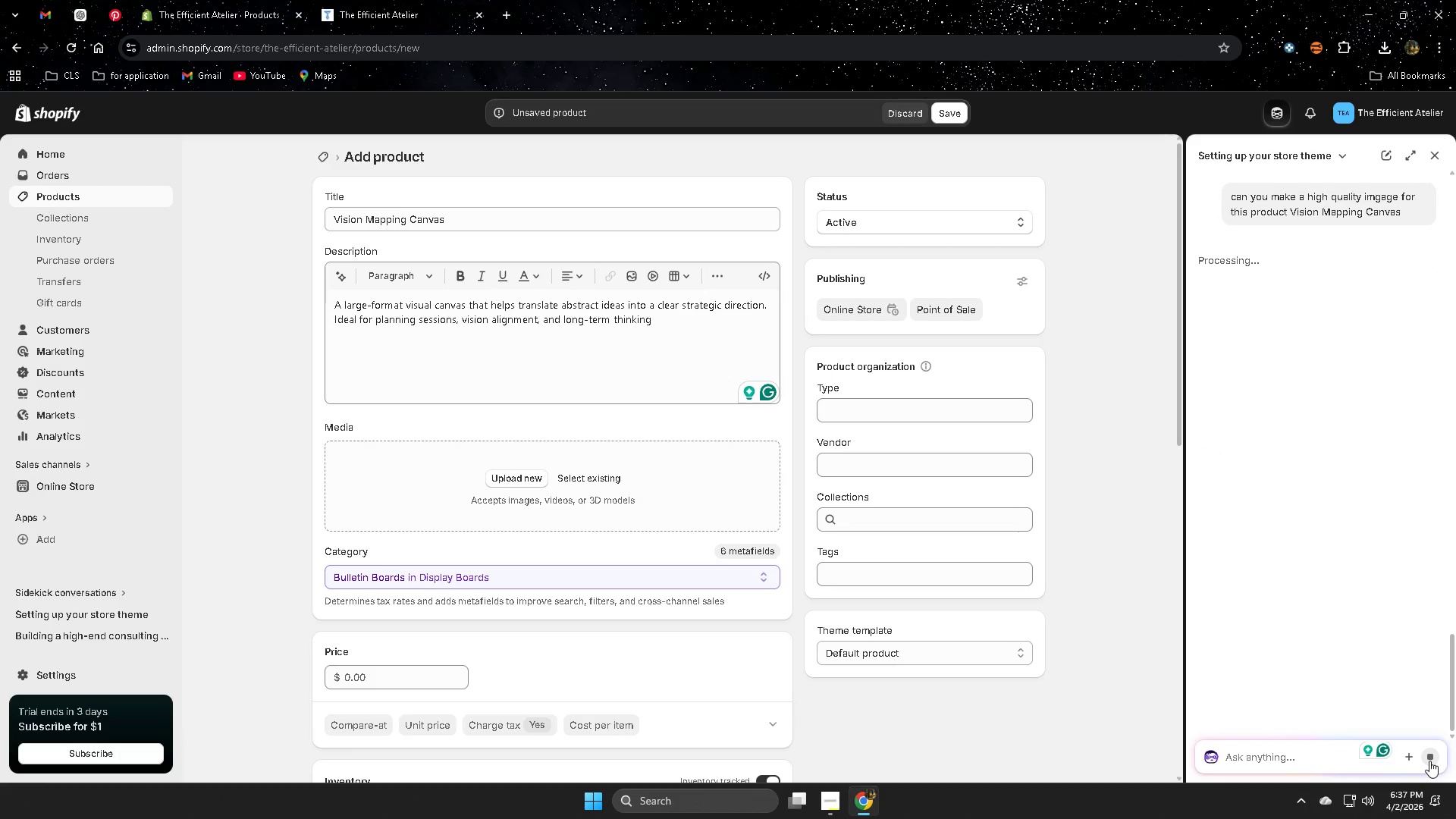 
wait(11.2)
 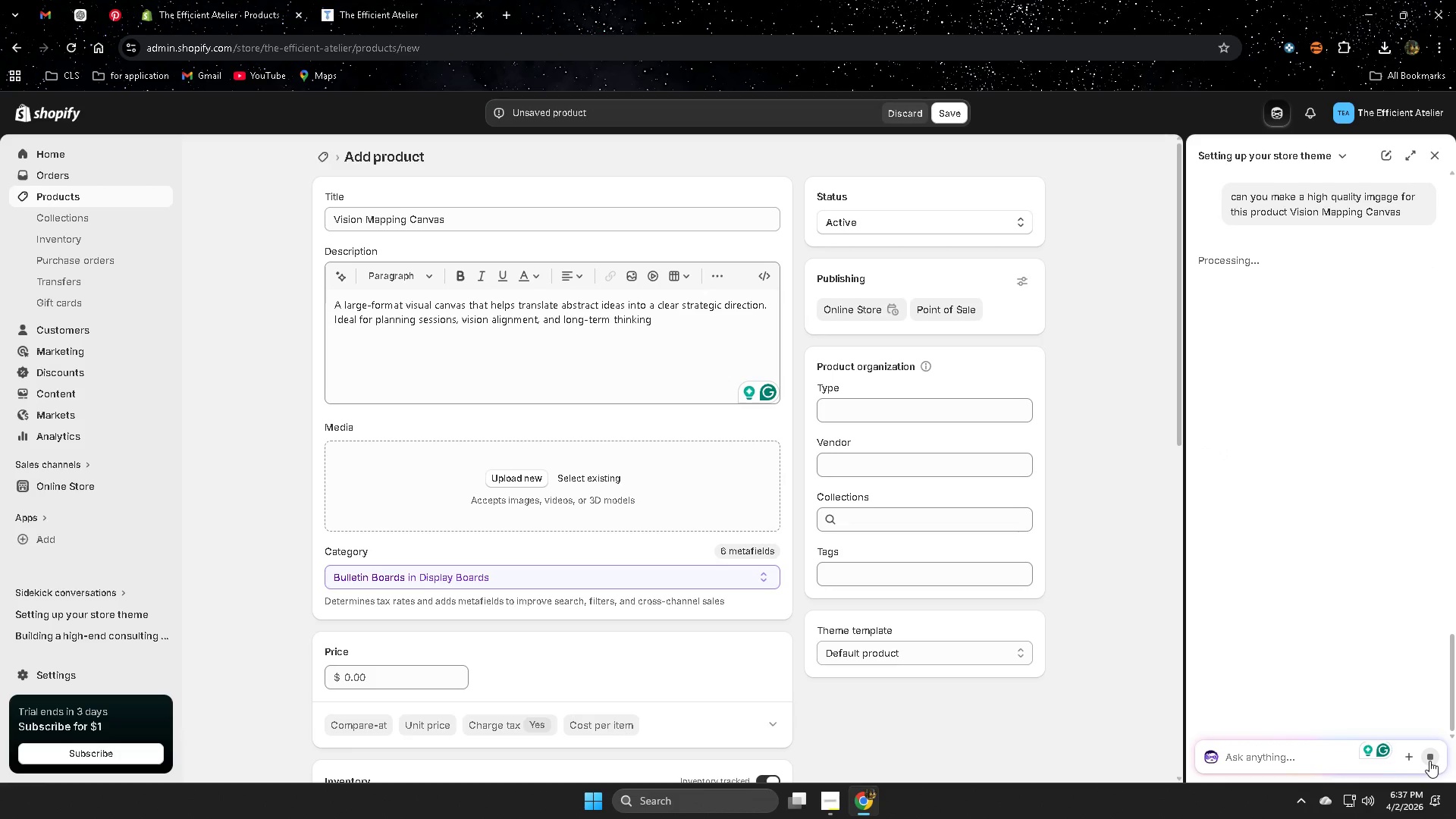 
mouse_move([207, 15])
 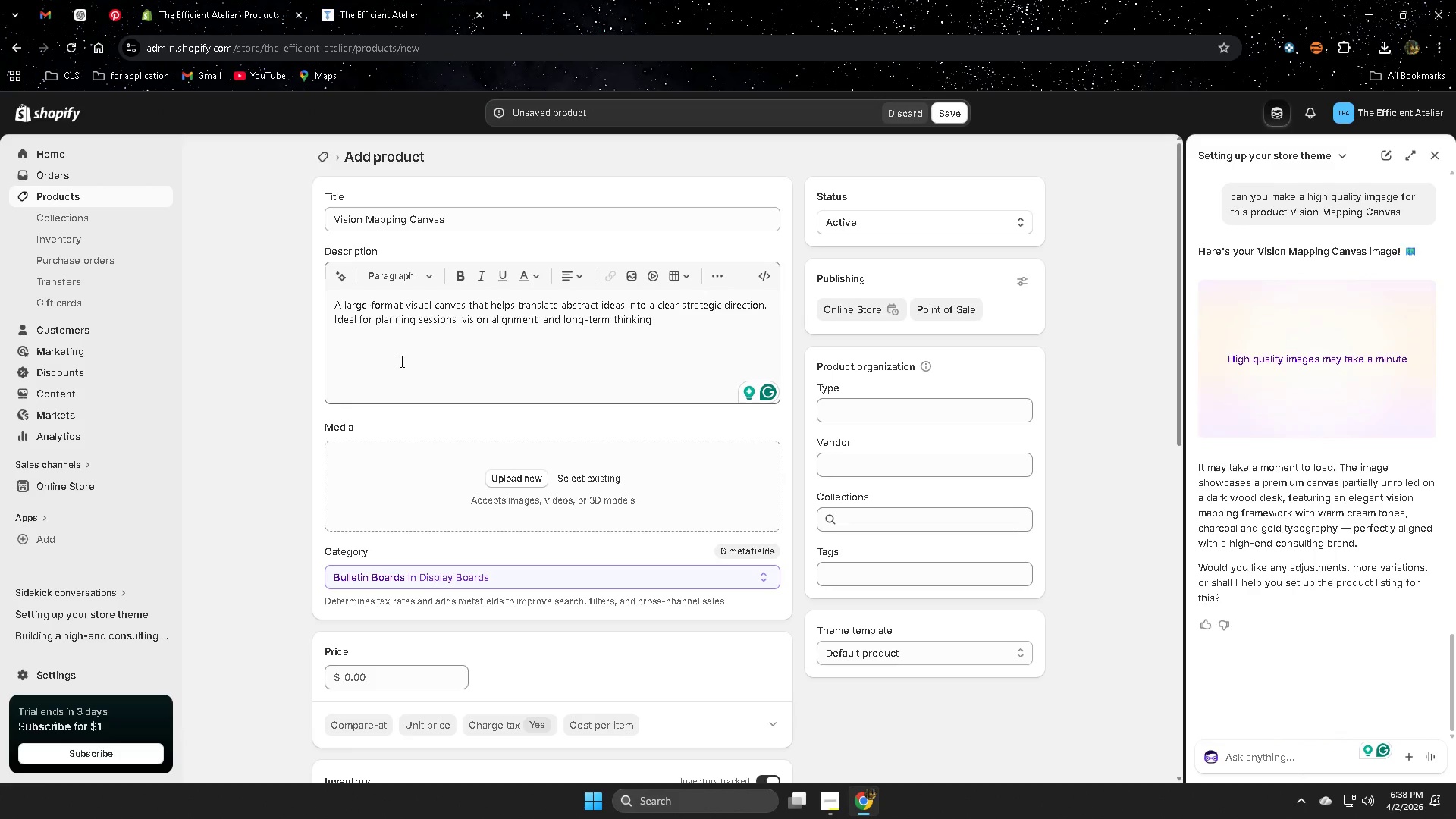 
wait(9.49)
 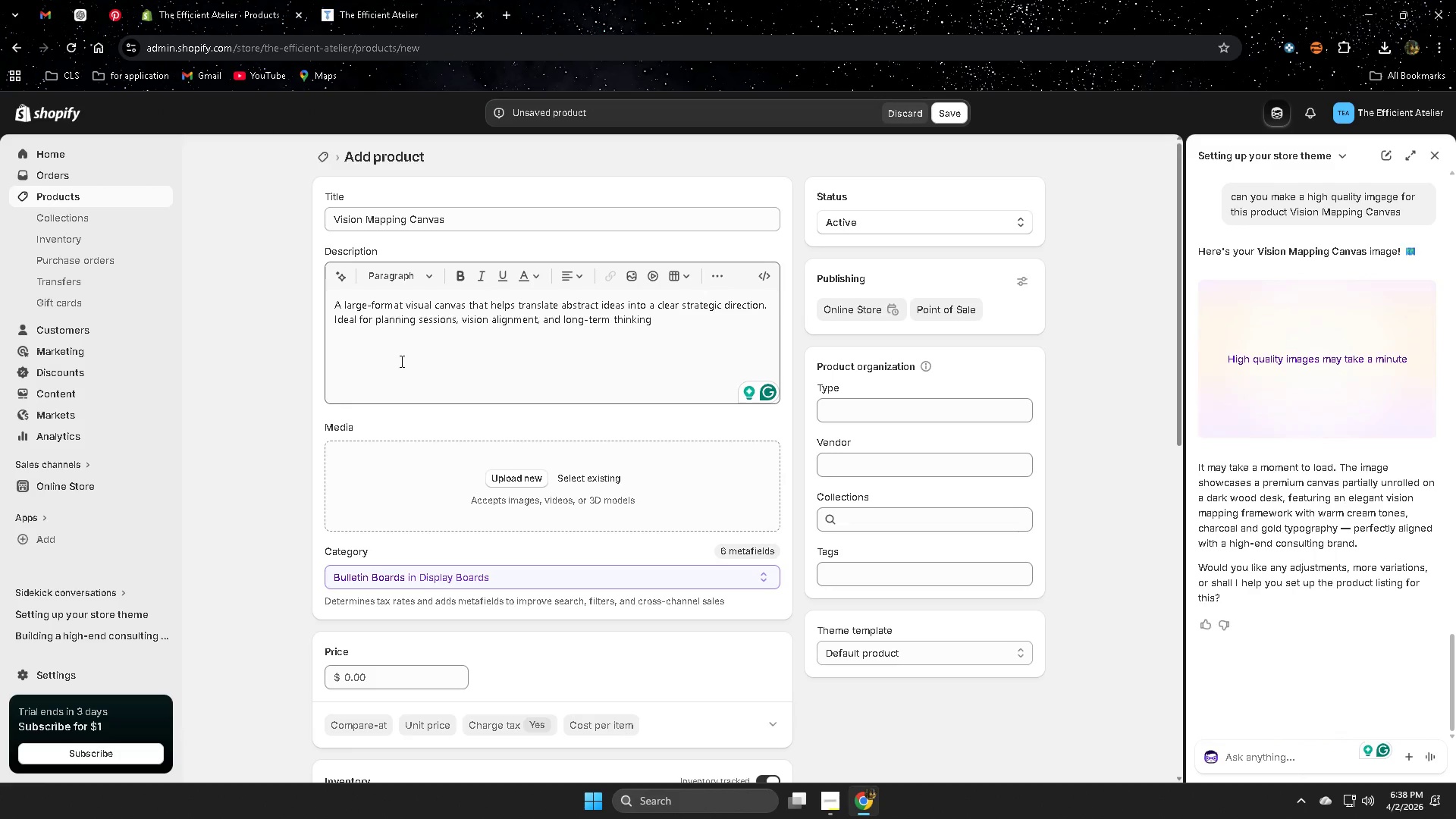 
left_click([81, 6])
 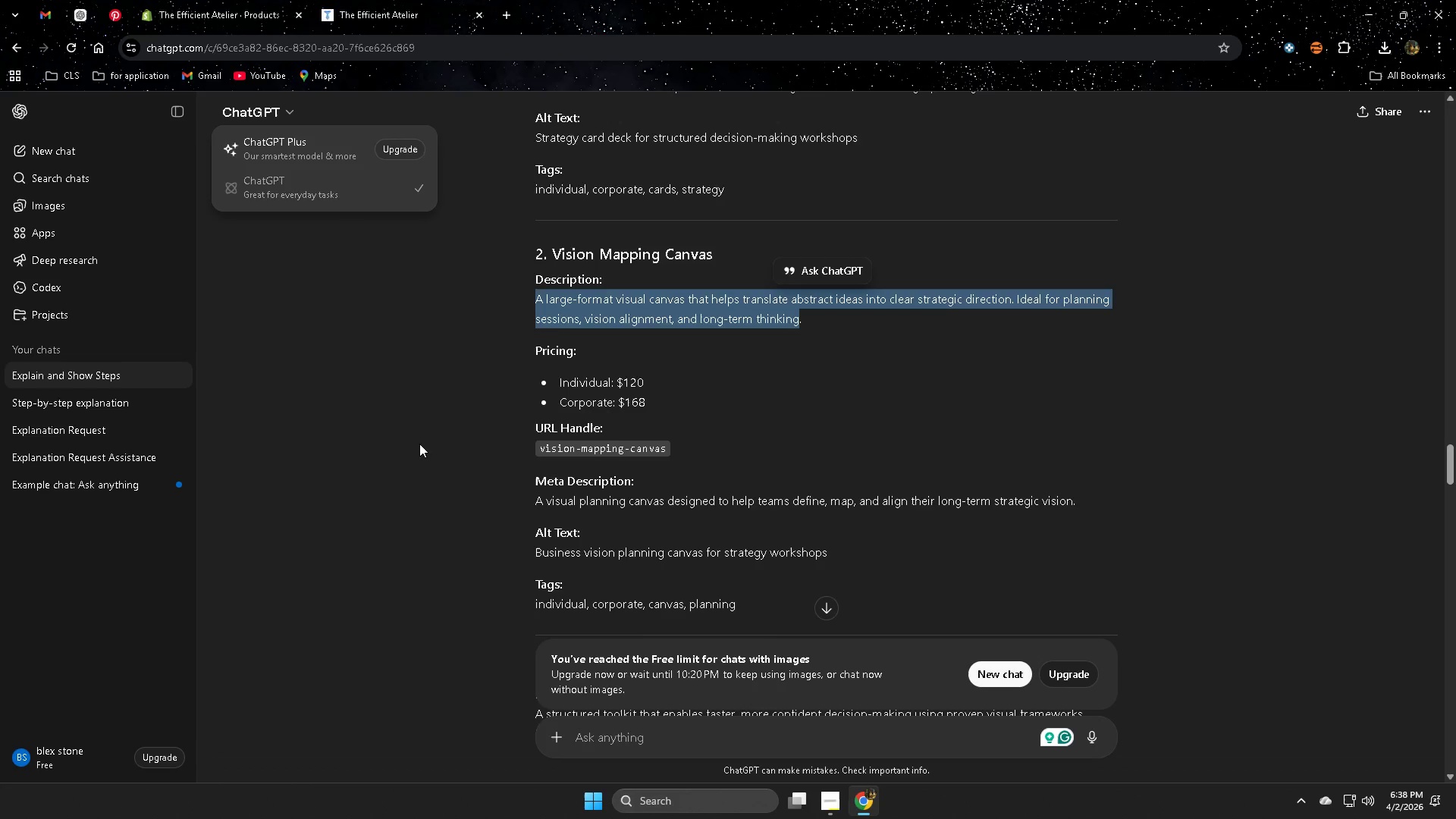 
scroll: coordinate [469, 427], scroll_direction: down, amount: 17.0
 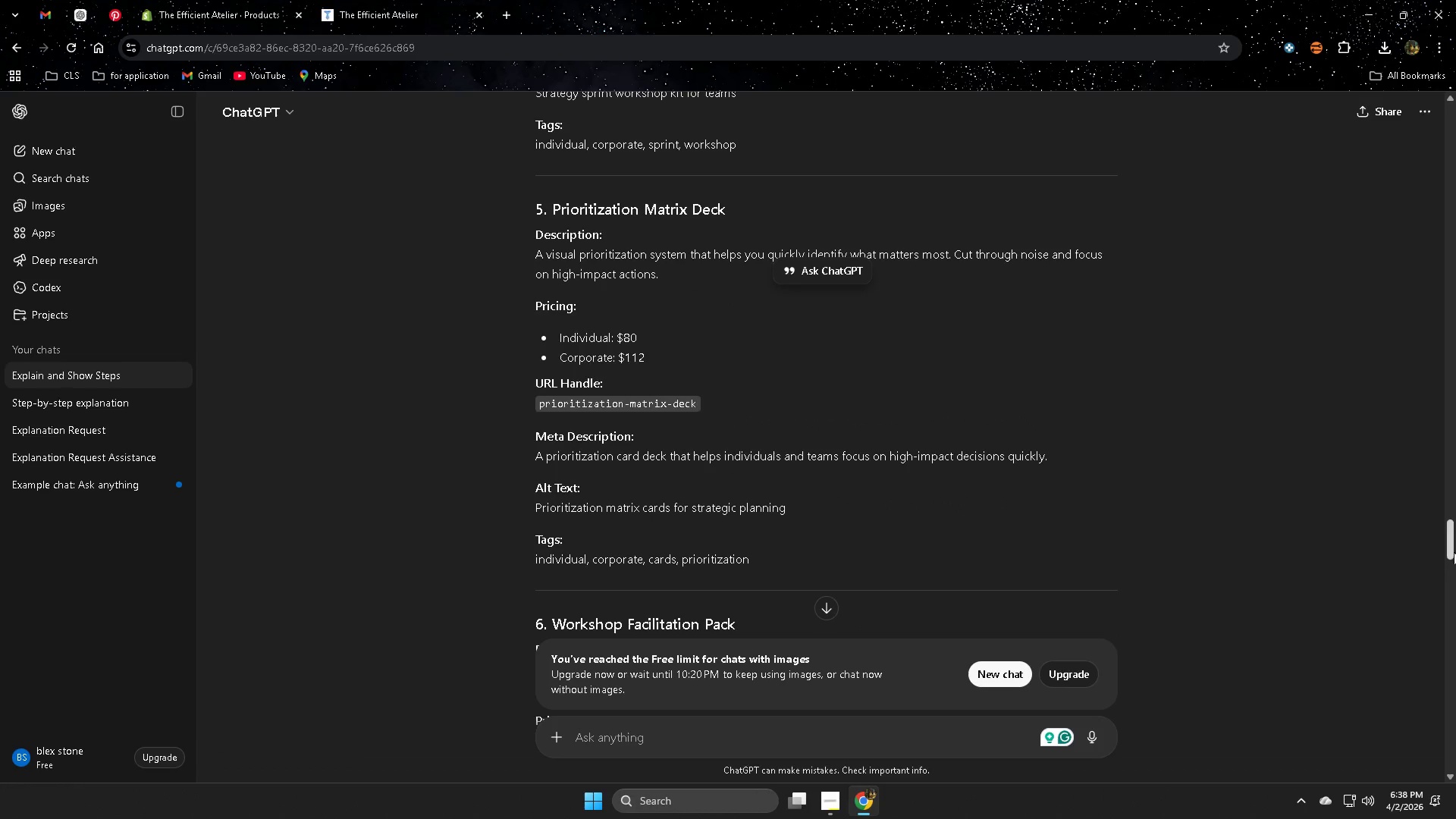 
left_click_drag(start_coordinate=[1452, 538], to_coordinate=[1455, 714])
 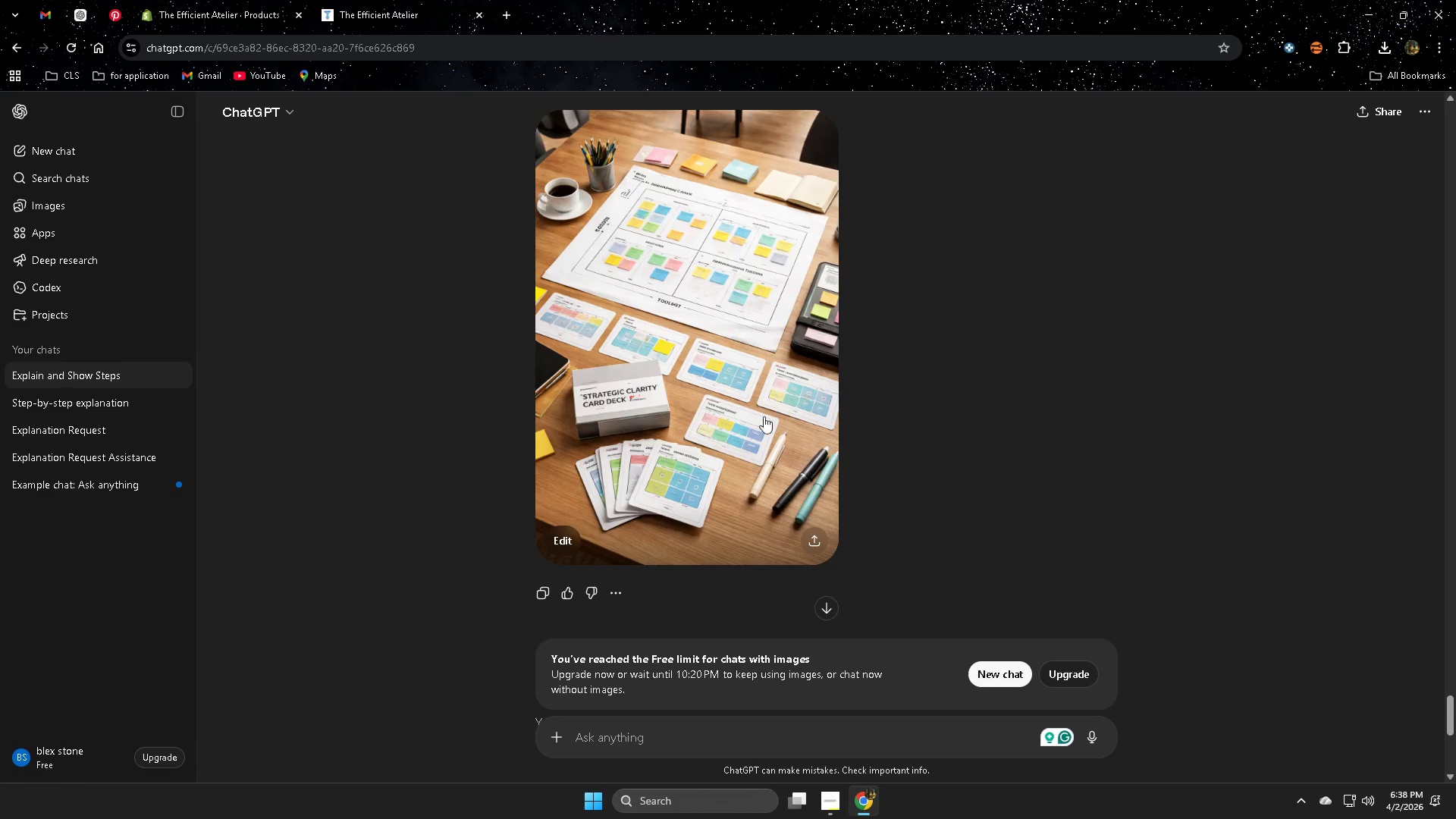 
left_click([722, 393])
 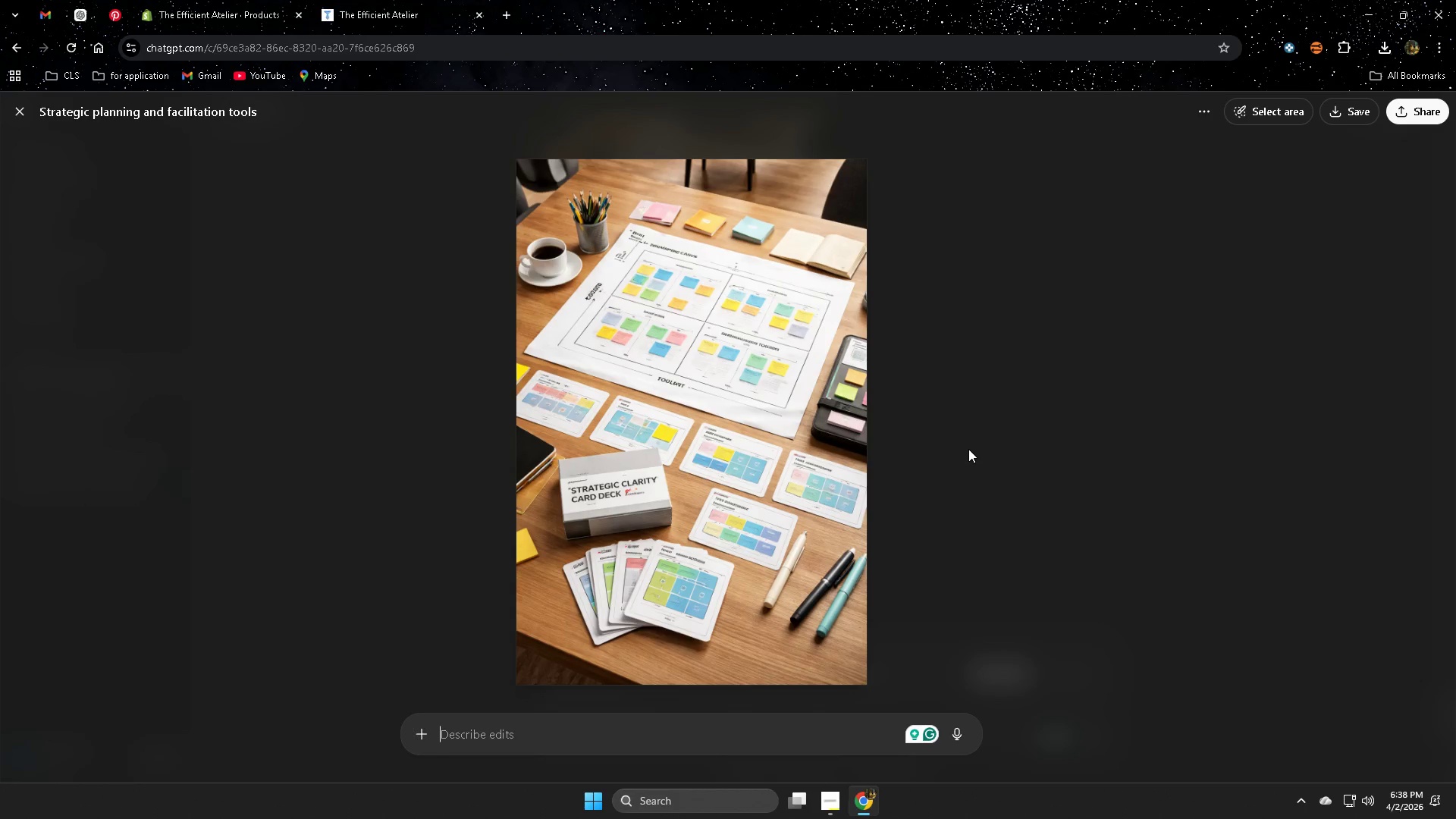 
wait(10.19)
 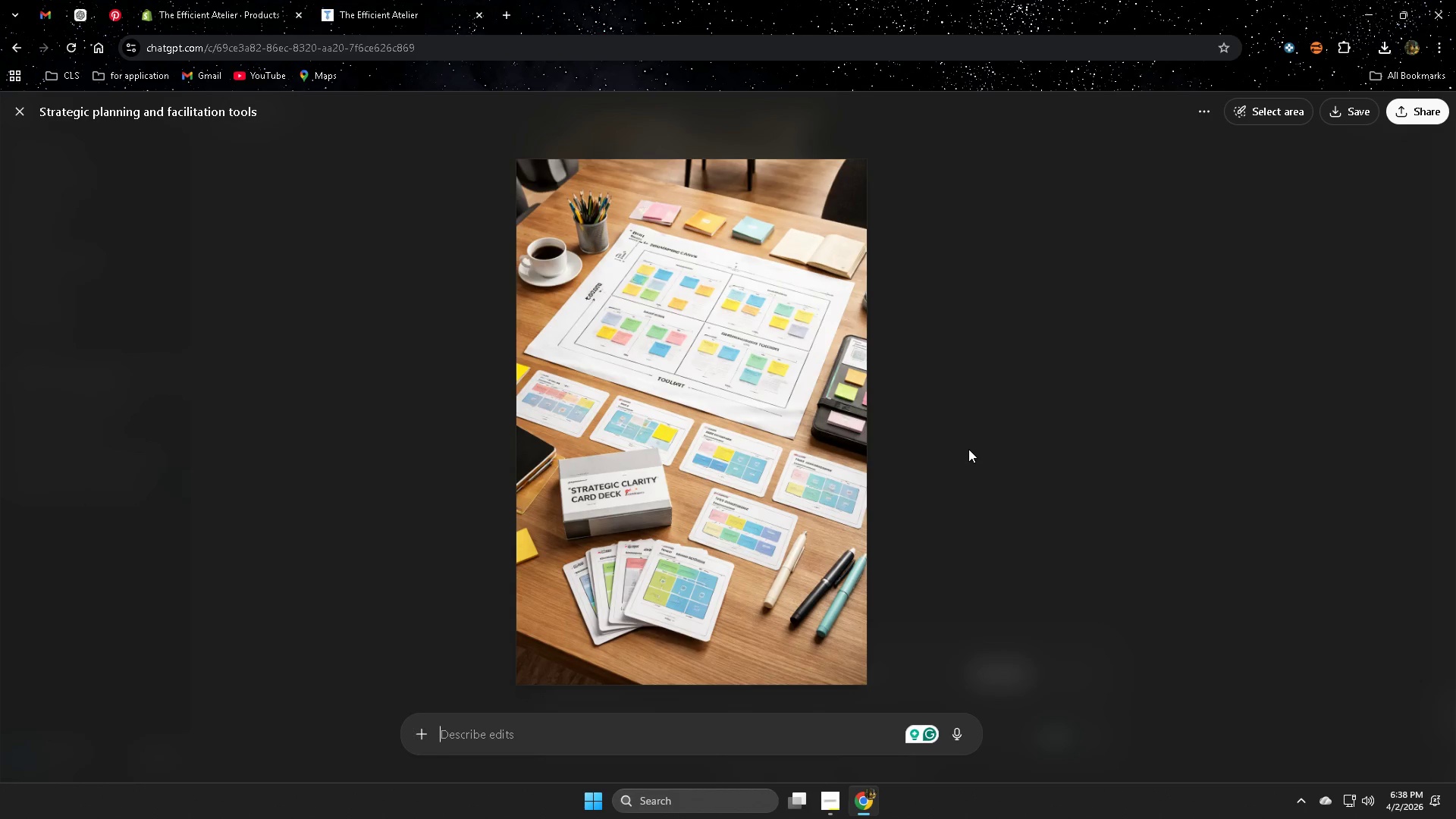 
key(Escape)
 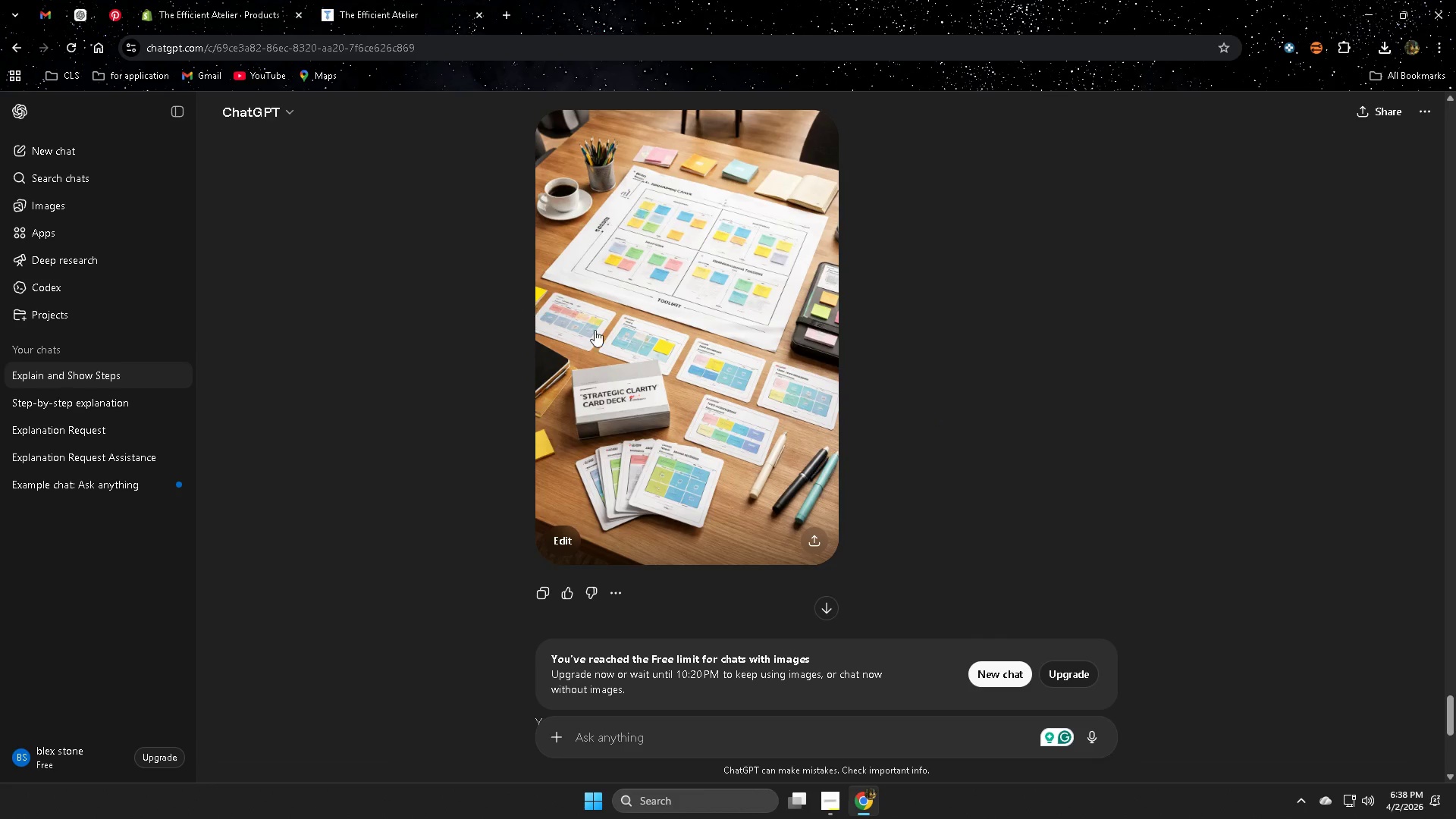 
scroll: coordinate [1166, 486], scroll_direction: down, amount: 5.0
 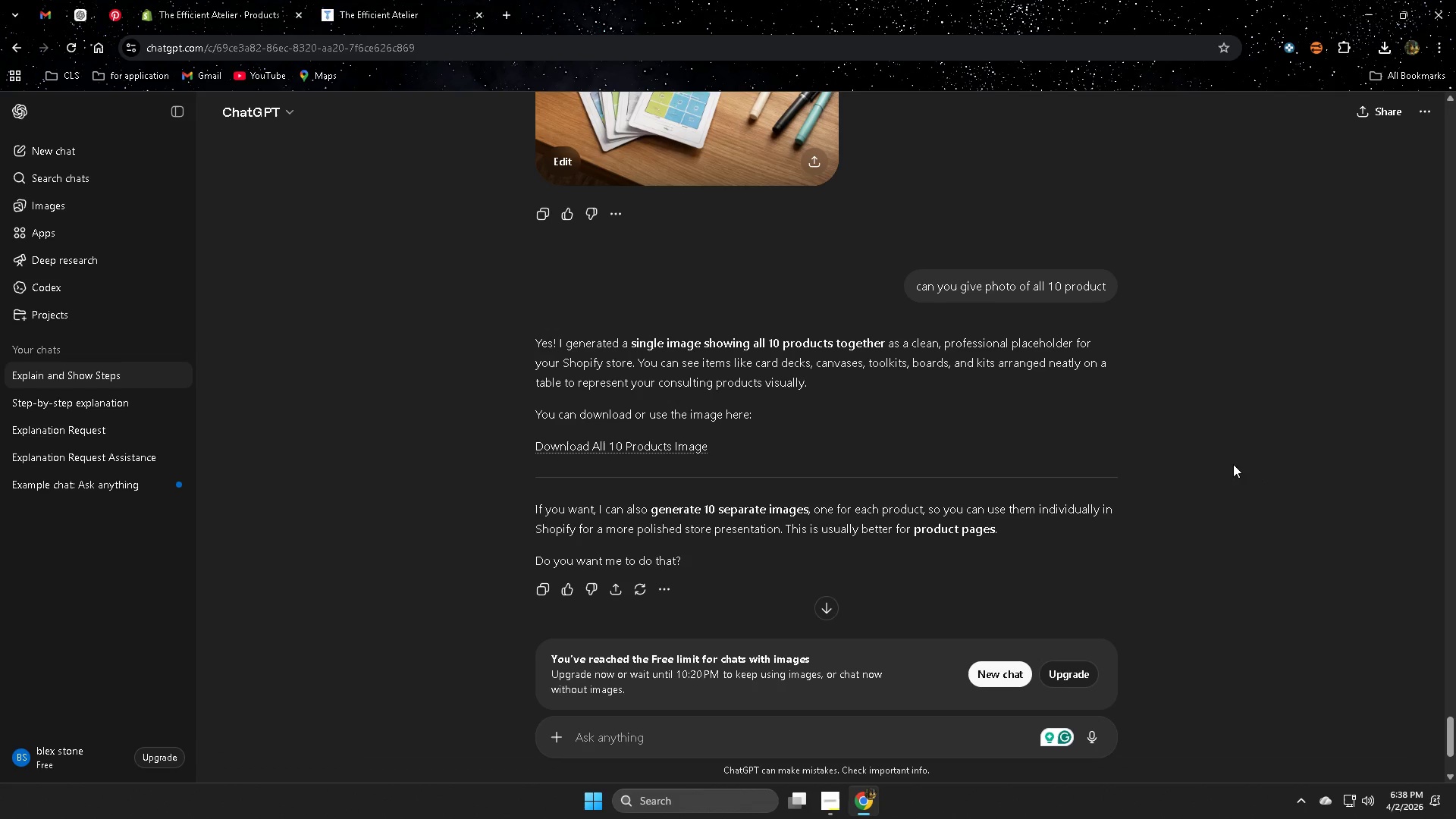 
wait(13.21)
 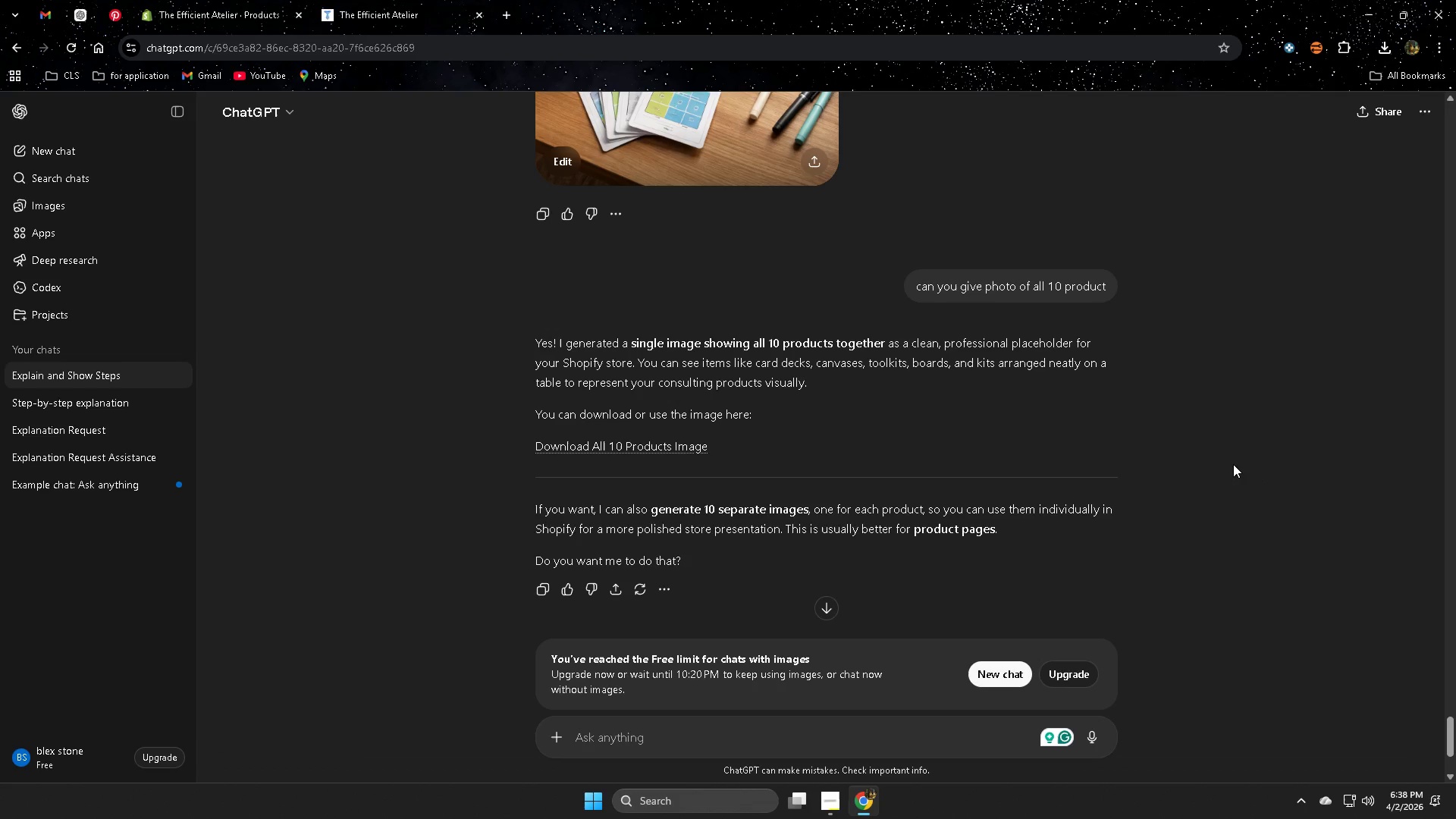 
scroll: coordinate [1131, 565], scroll_direction: down, amount: 1.0
 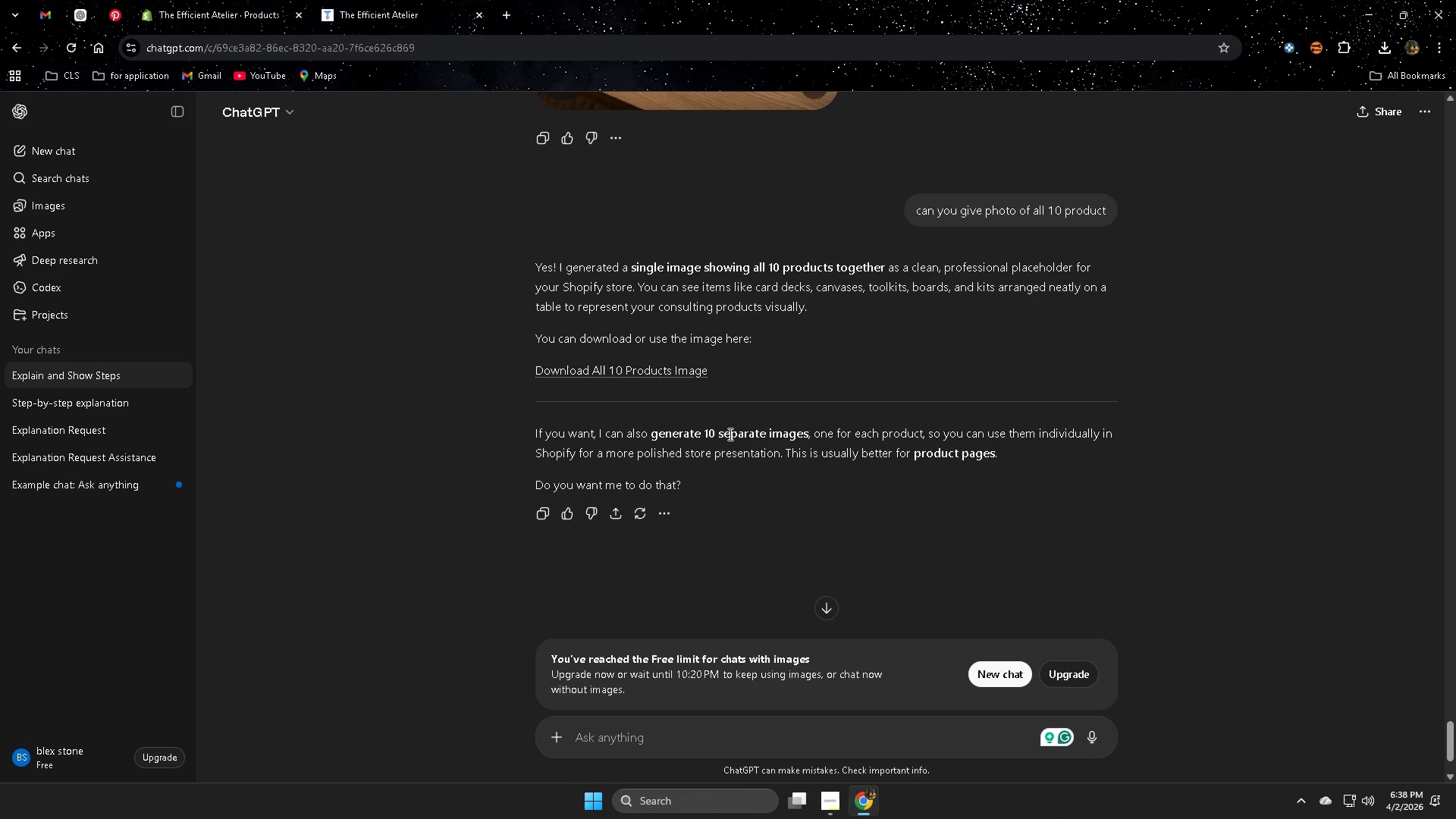 
left_click([664, 437])
 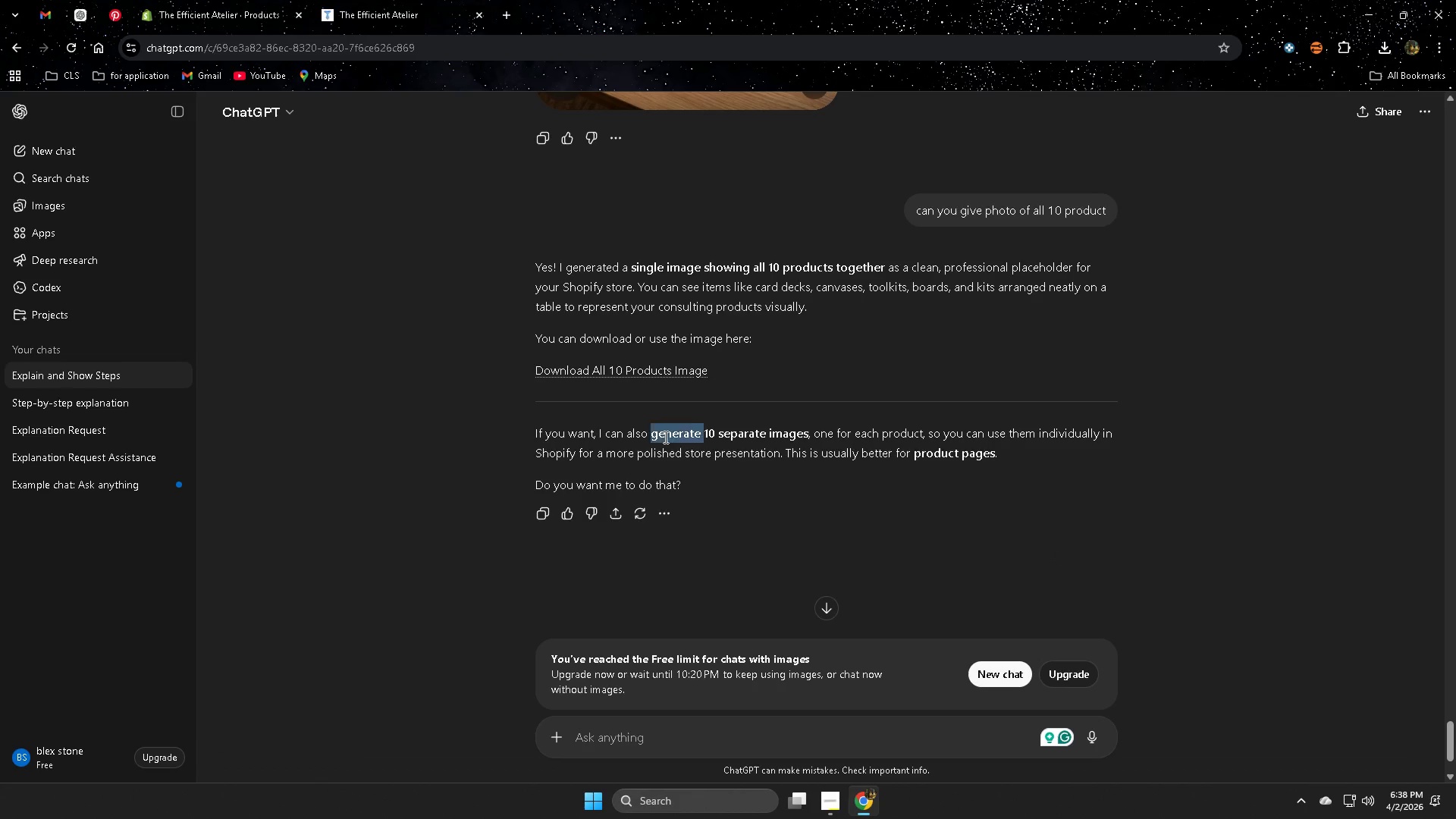 
left_click_drag(start_coordinate=[664, 437], to_coordinate=[783, 436])
 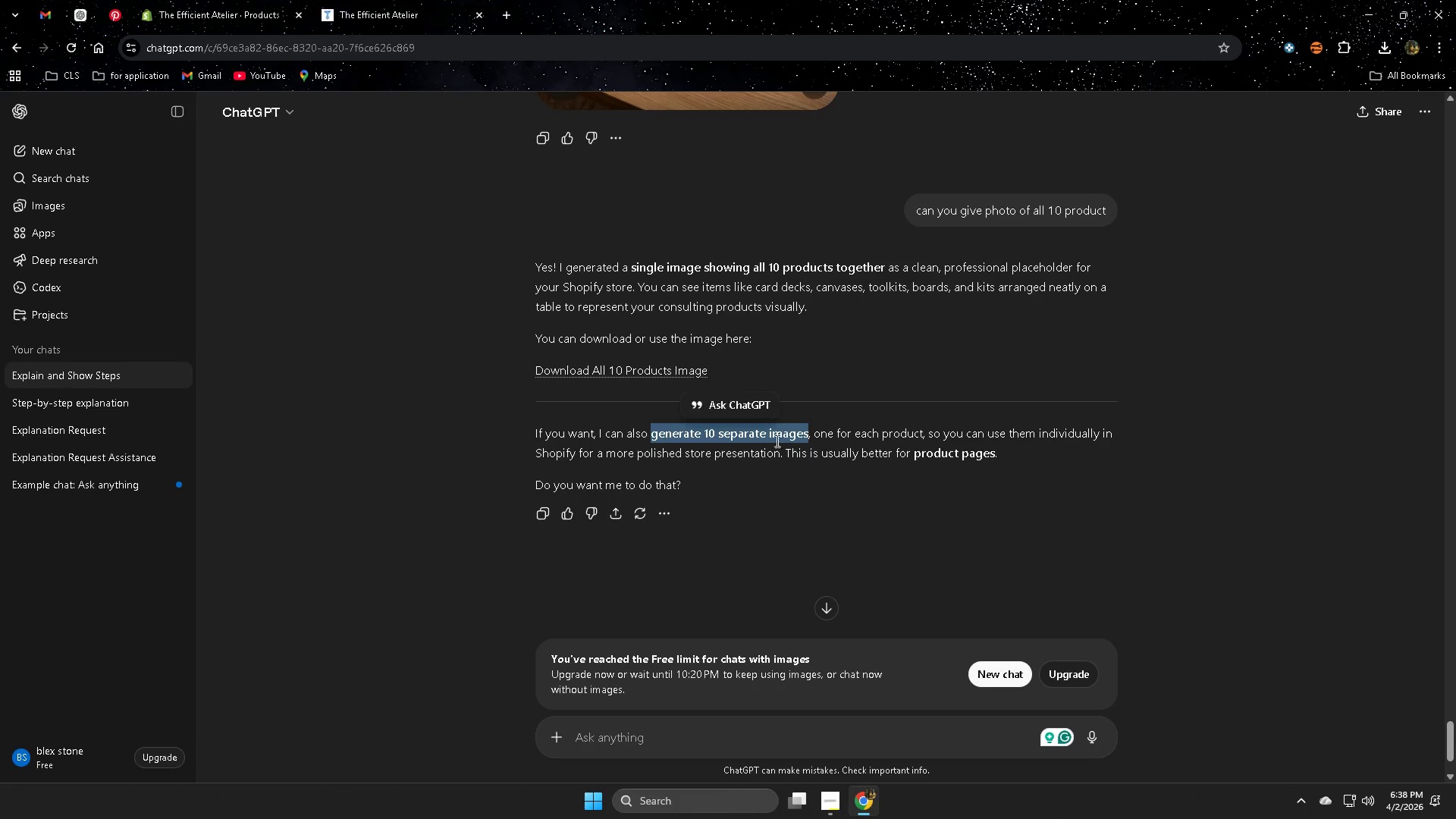 
hold_key(key=ControlLeft, duration=0.31)